 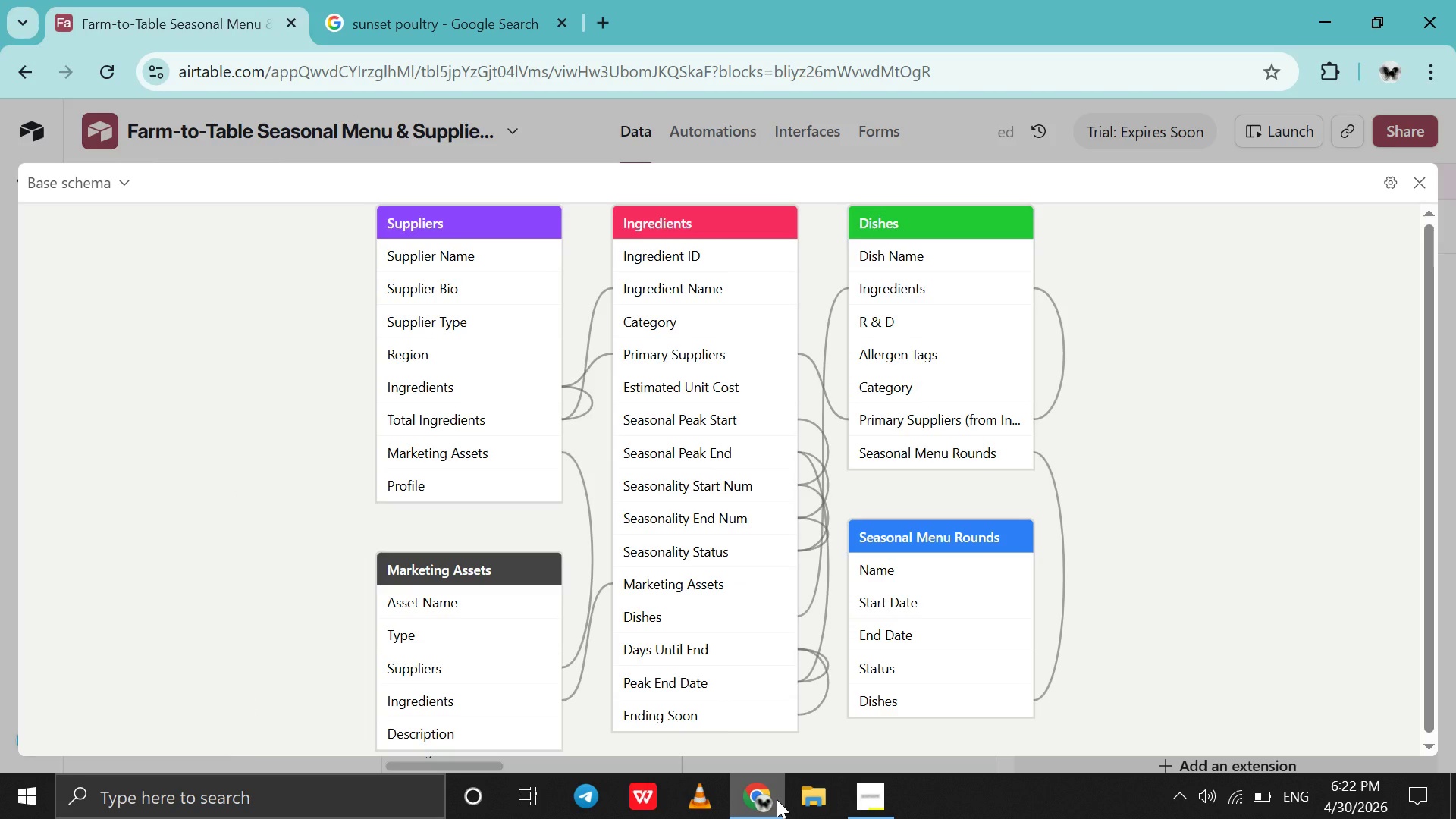 
key(Alt+Meta+PrintScreen)
 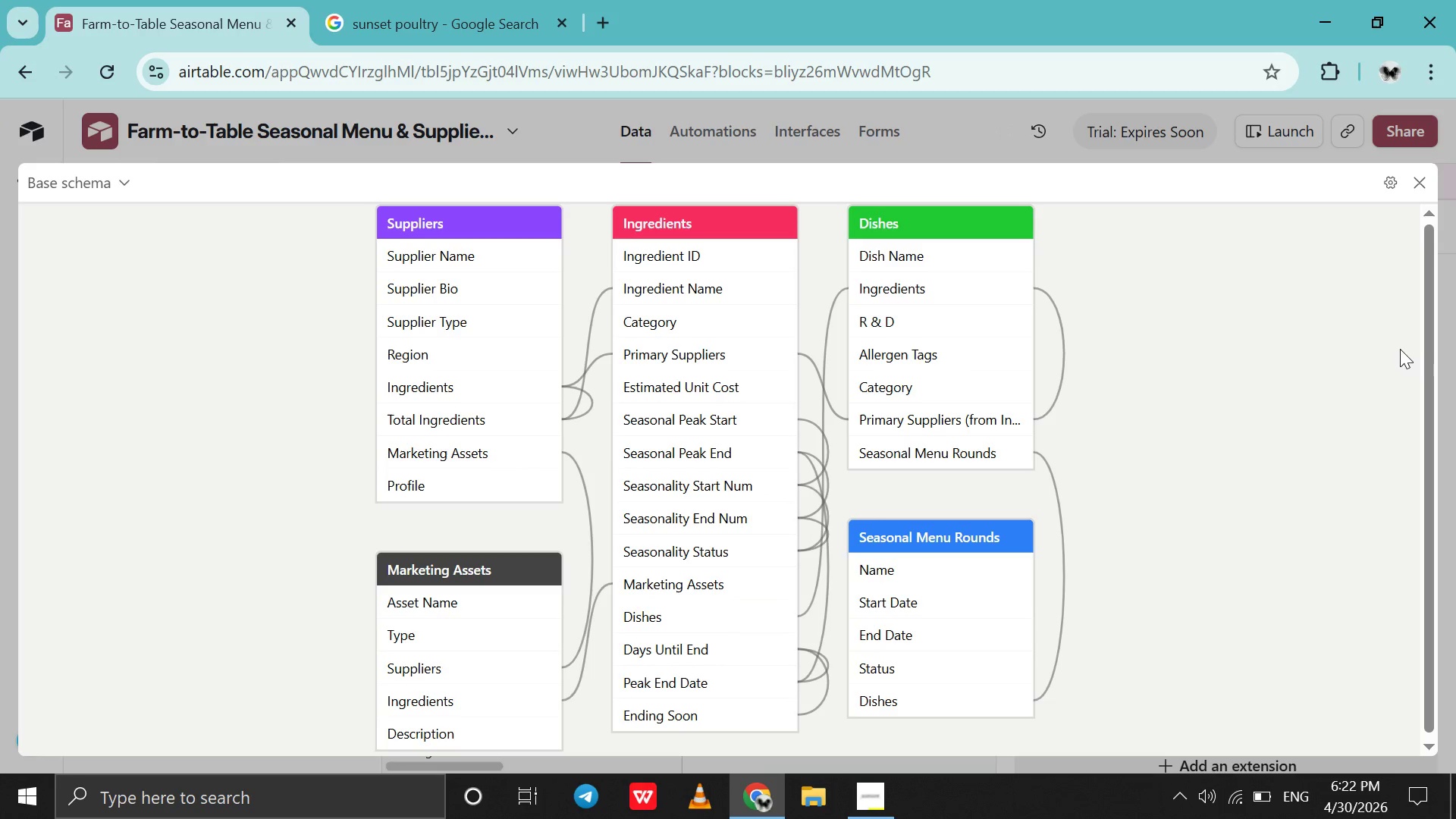 
left_click([1419, 333])
 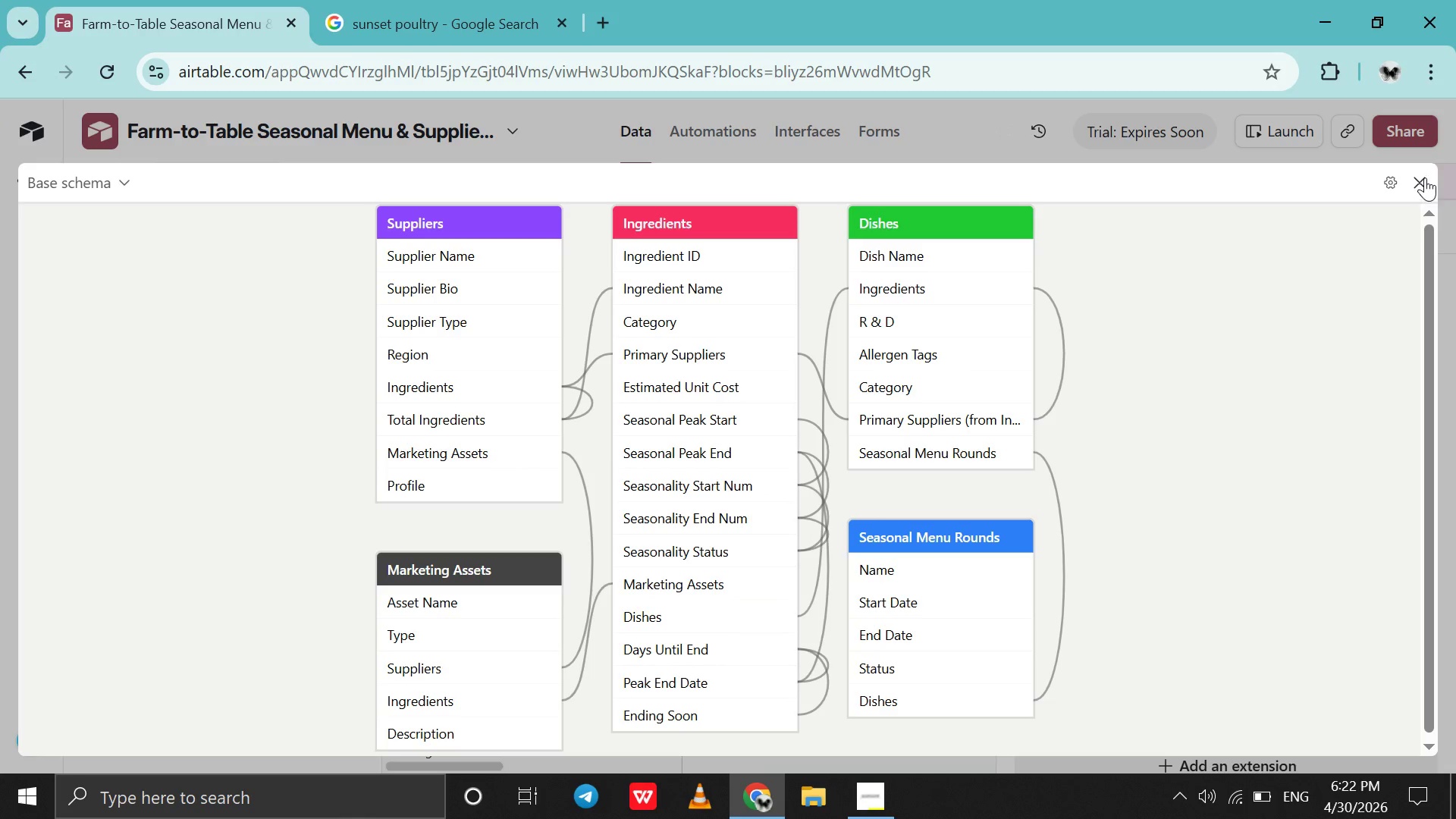 
left_click([1425, 177])
 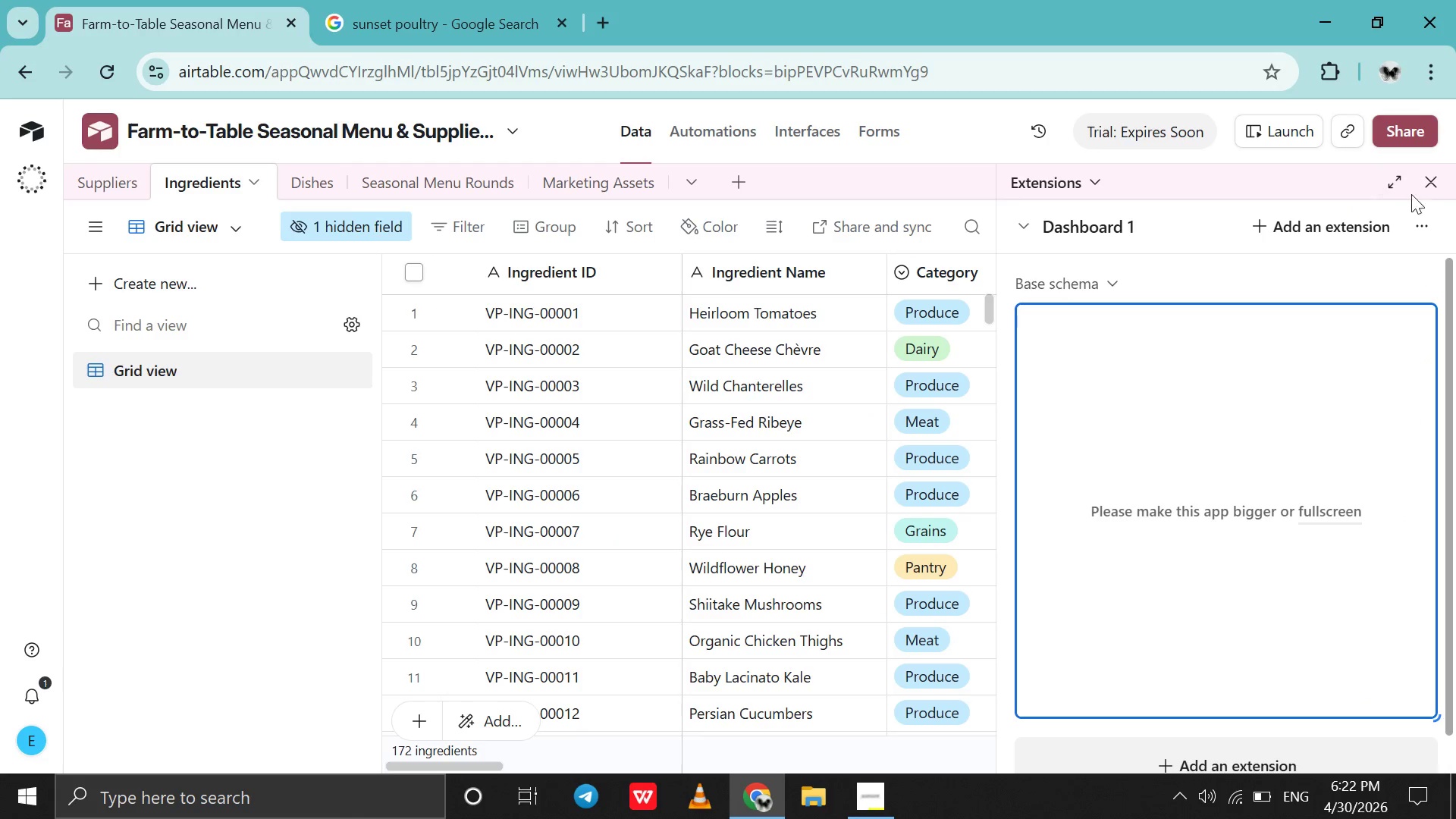 
left_click([1419, 193])
 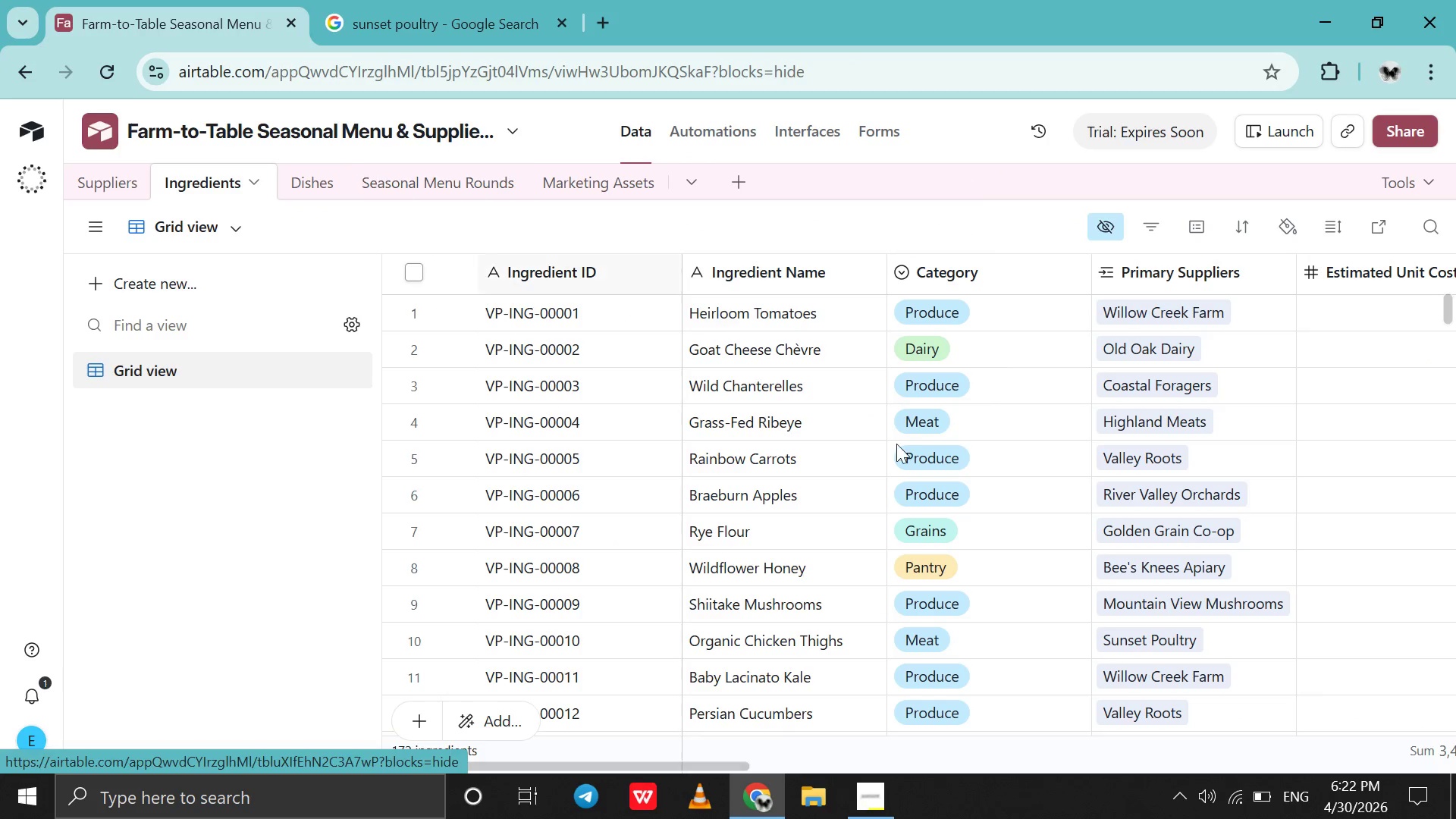 
scroll: coordinate [873, 278], scroll_direction: down, amount: 10.0
 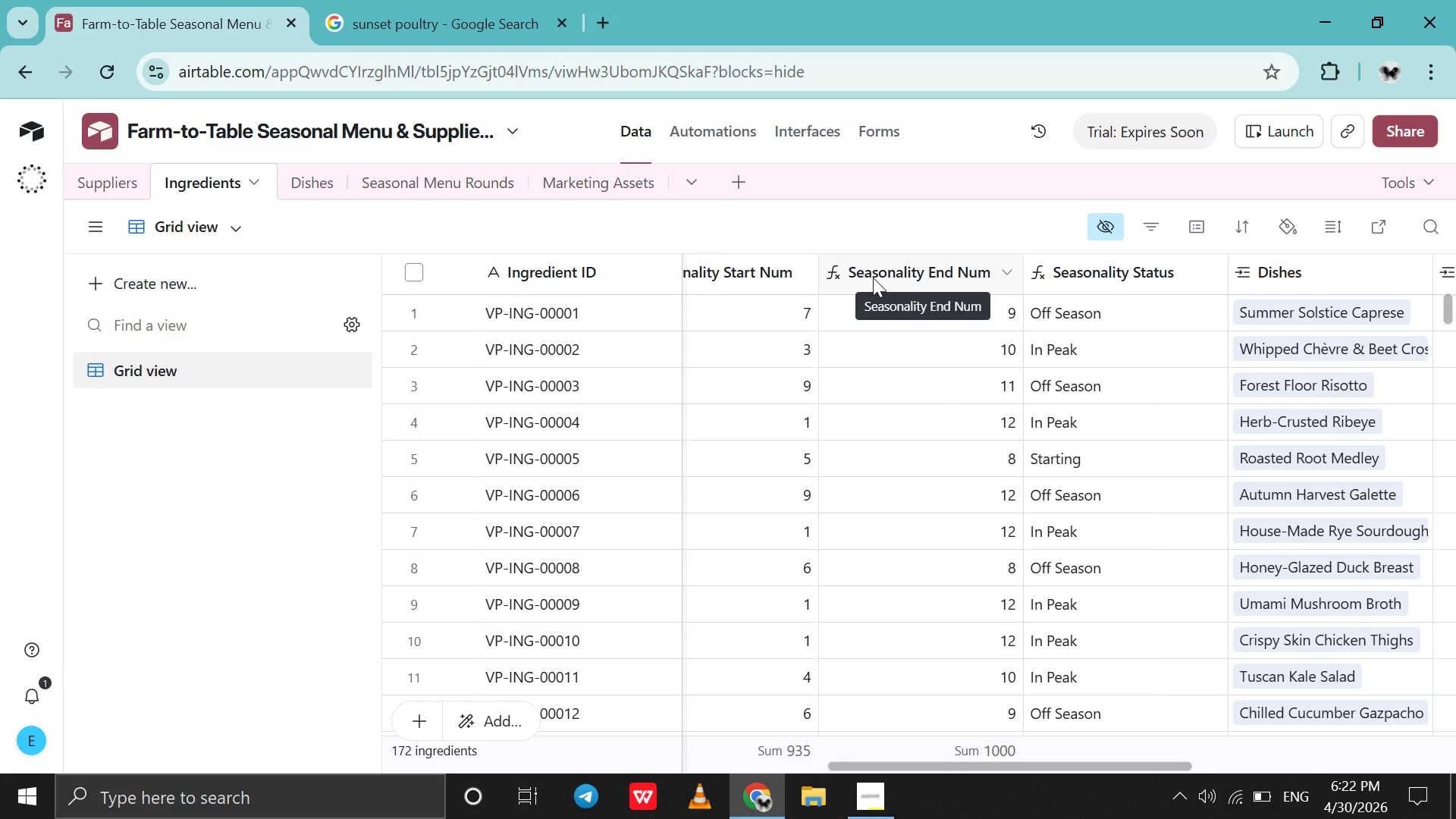 
scroll: coordinate [873, 278], scroll_direction: up, amount: 2.0
 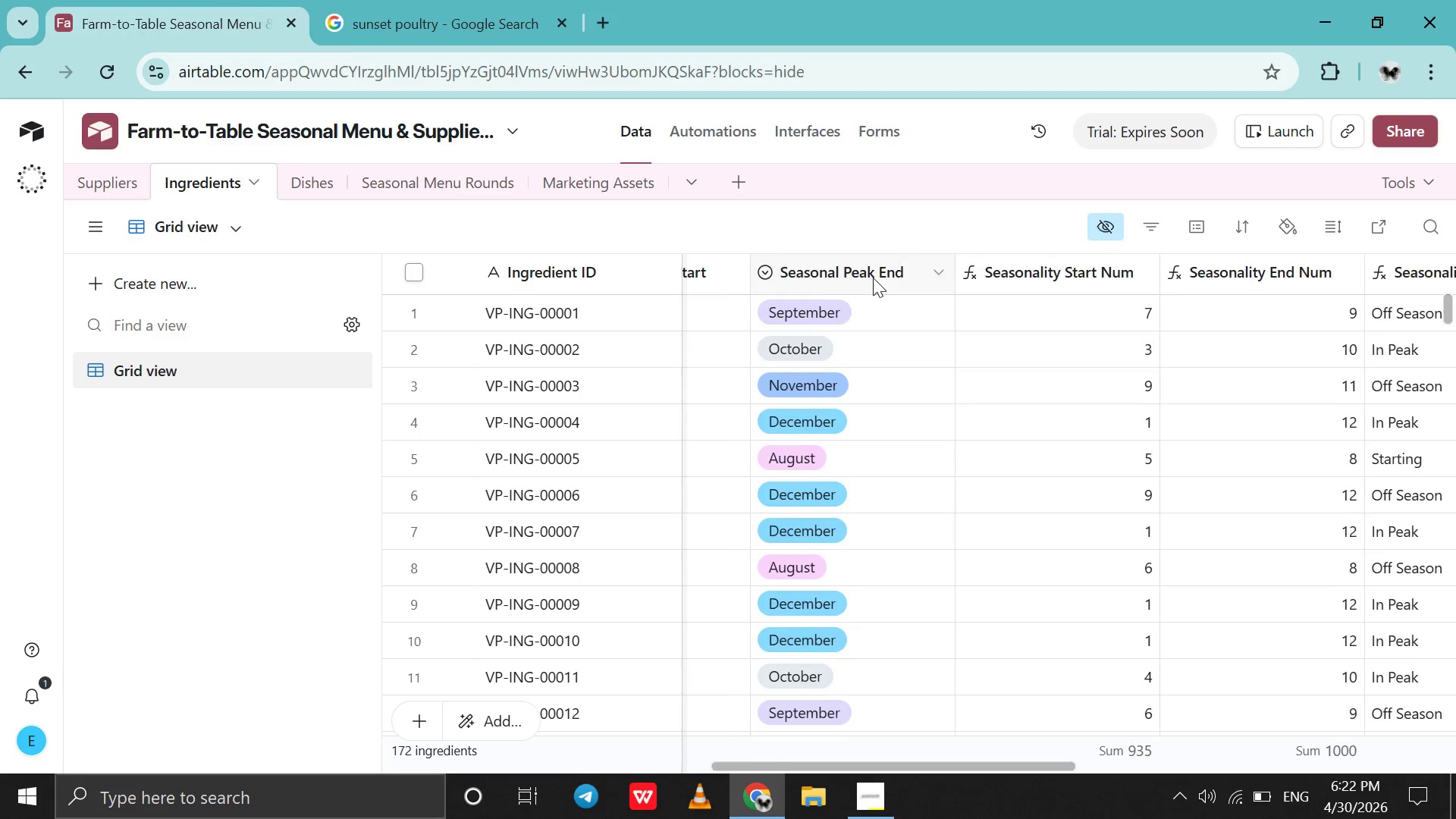 
scroll: coordinate [873, 278], scroll_direction: down, amount: 1.0
 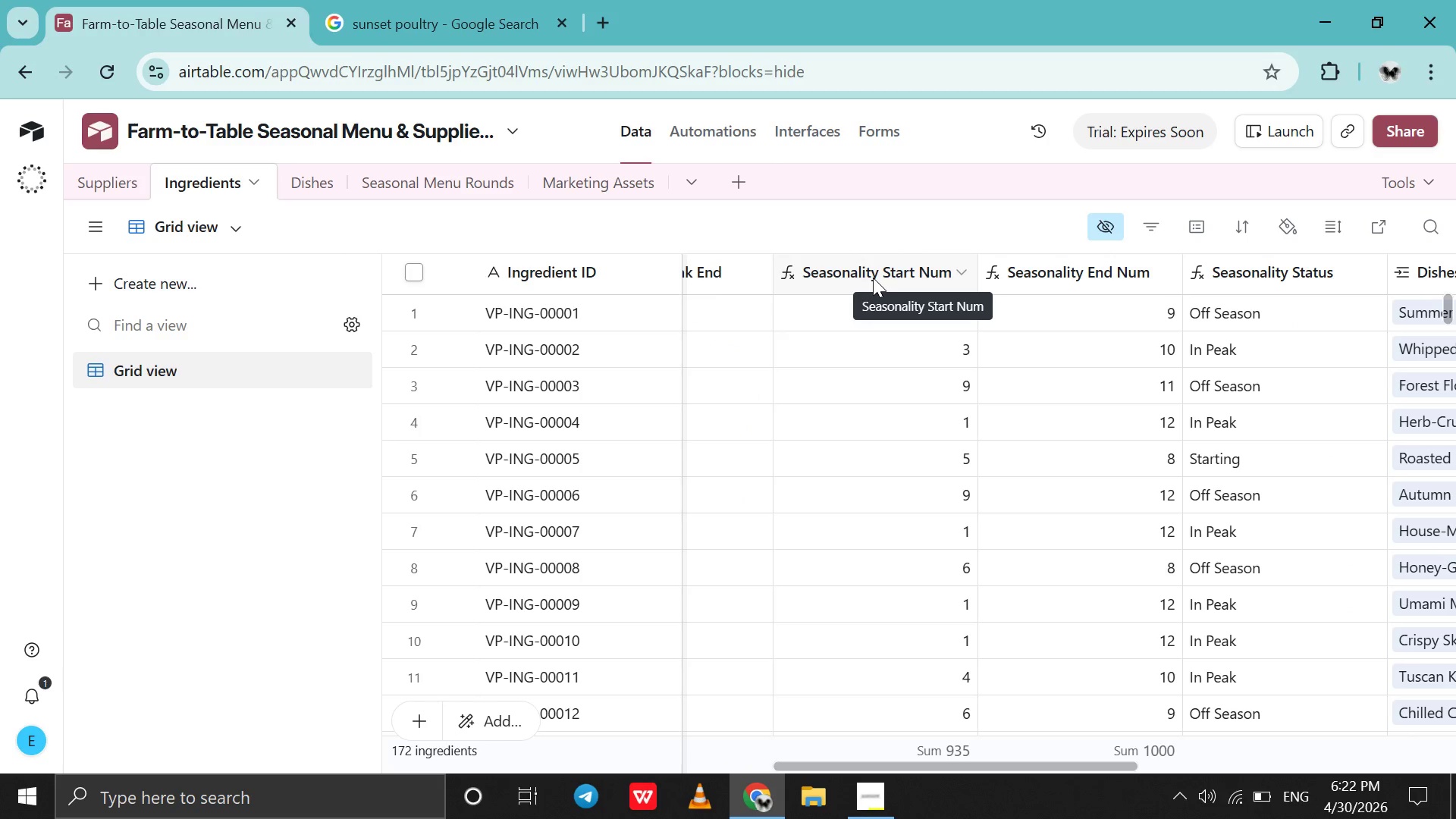 
double_click([873, 278])
 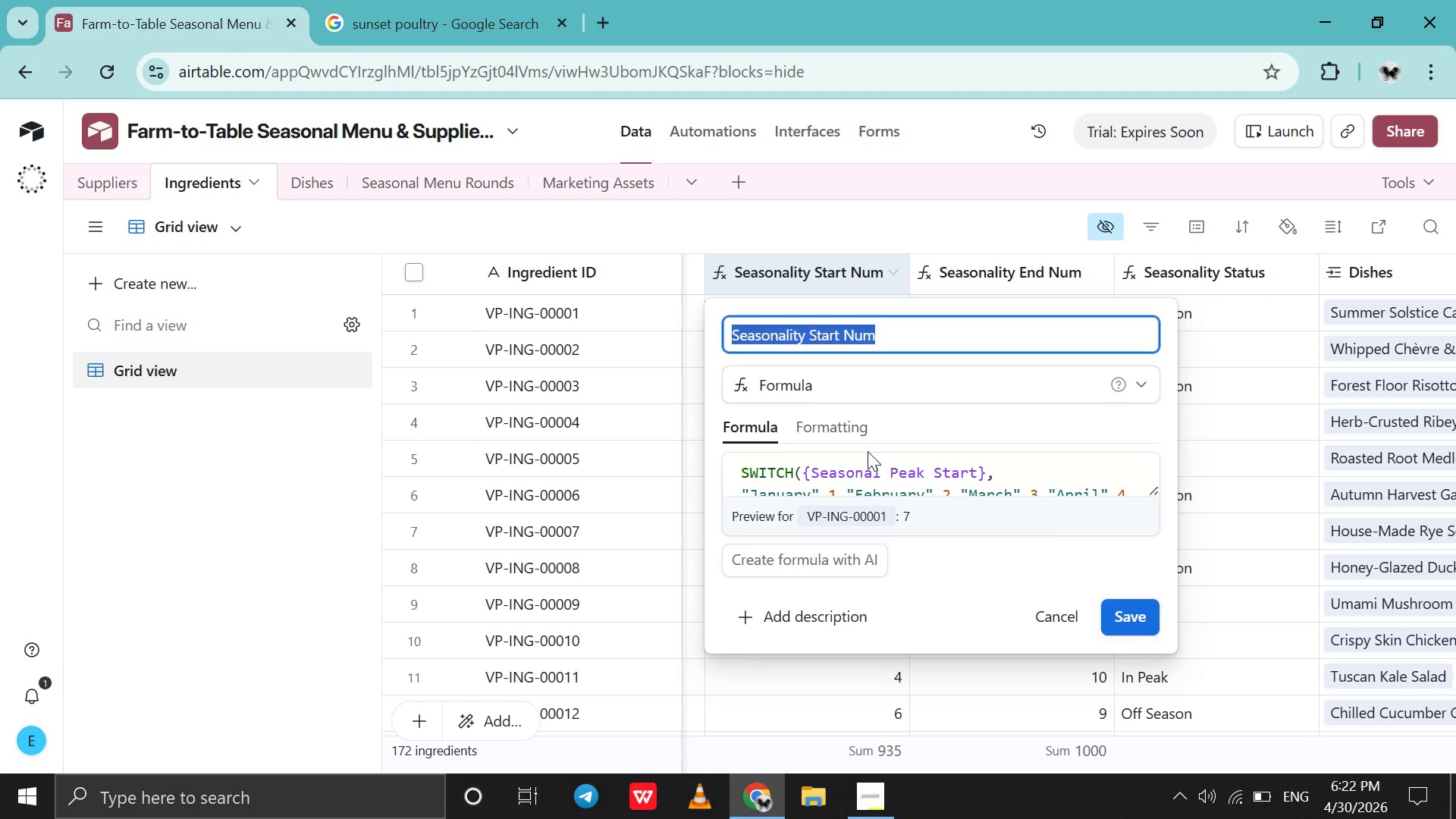 
scroll: coordinate [868, 451], scroll_direction: down, amount: 1.0
 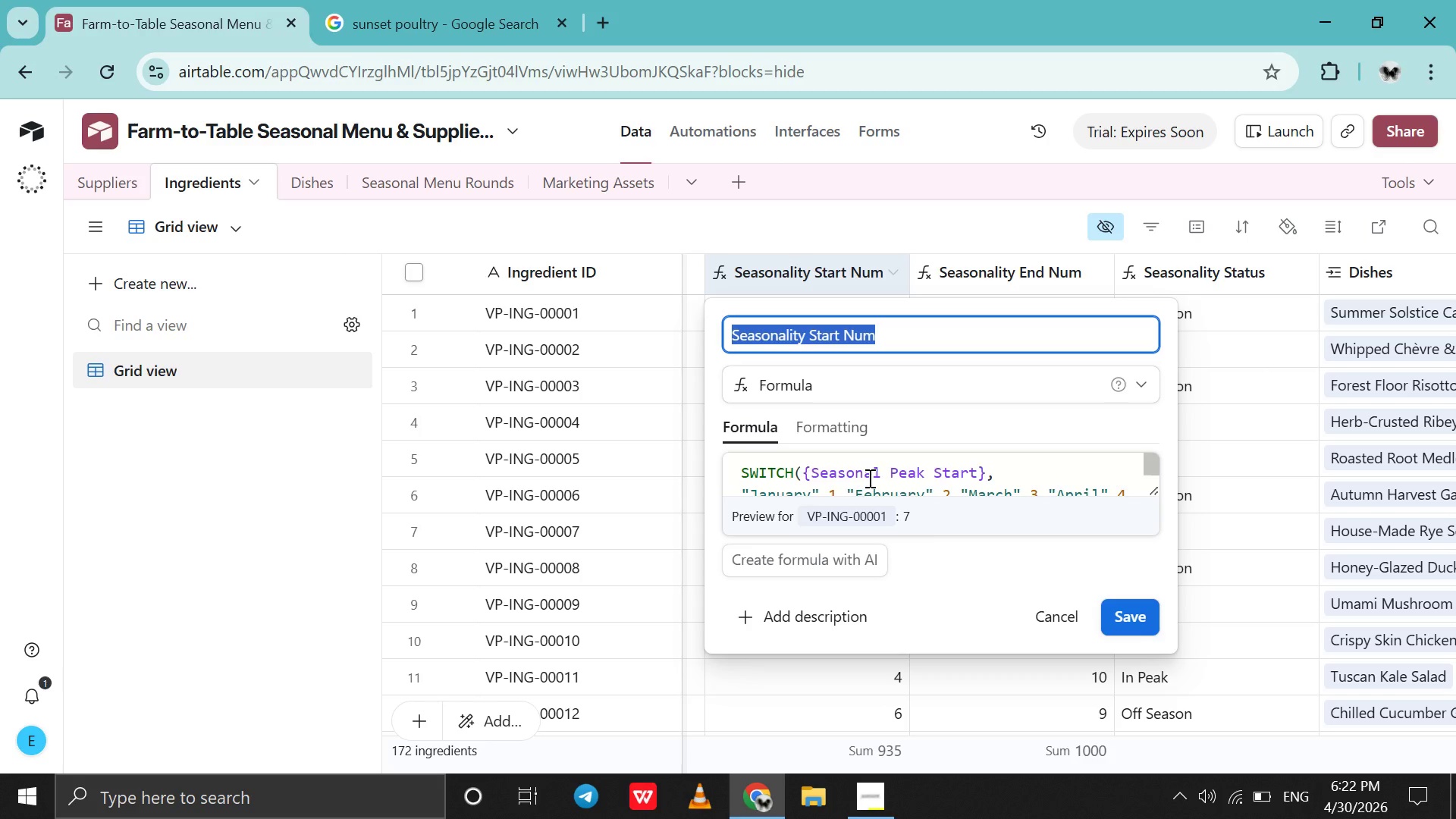 
scroll: coordinate [868, 478], scroll_direction: up, amount: 2.0
 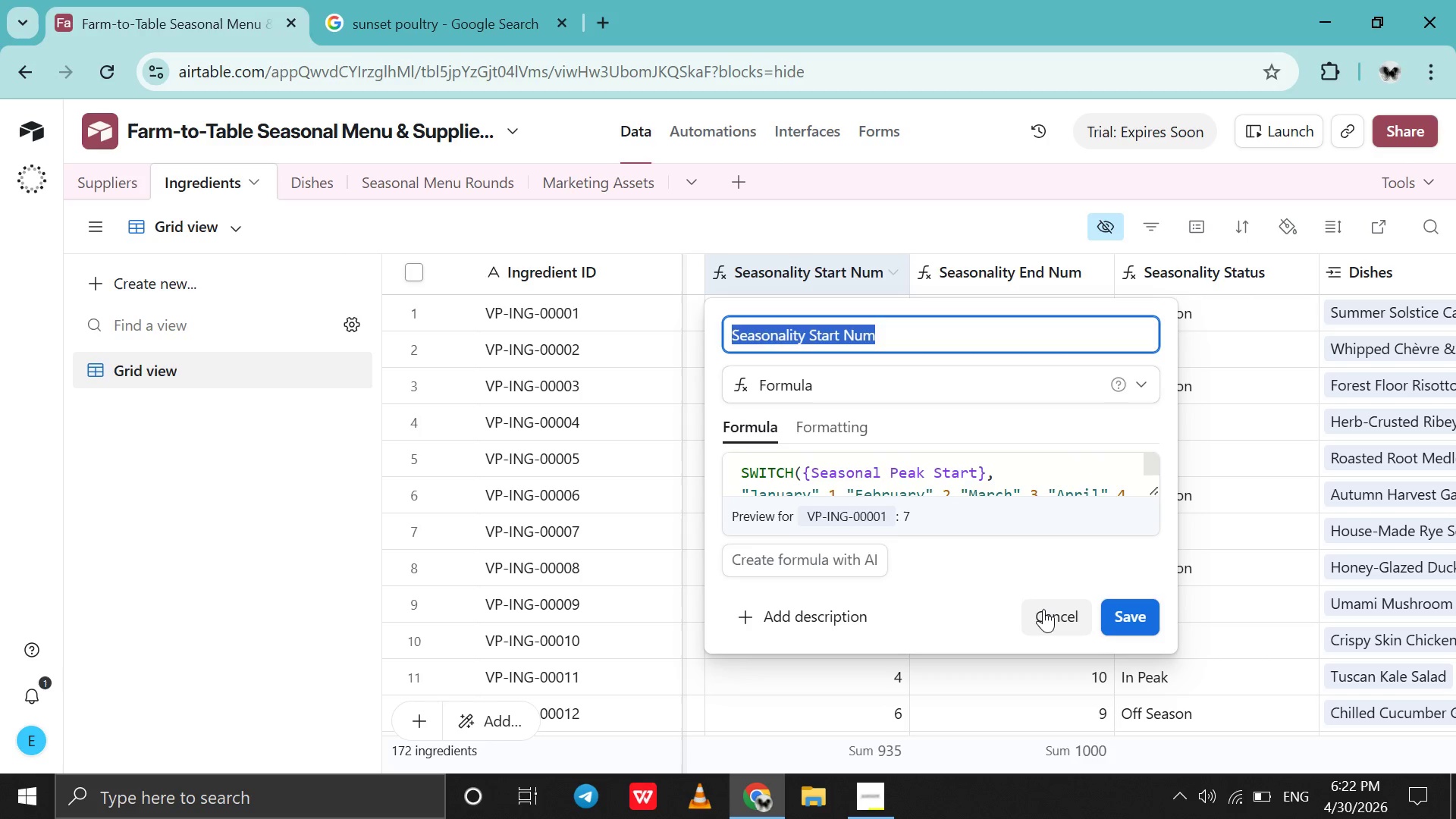 
left_click([1043, 609])
 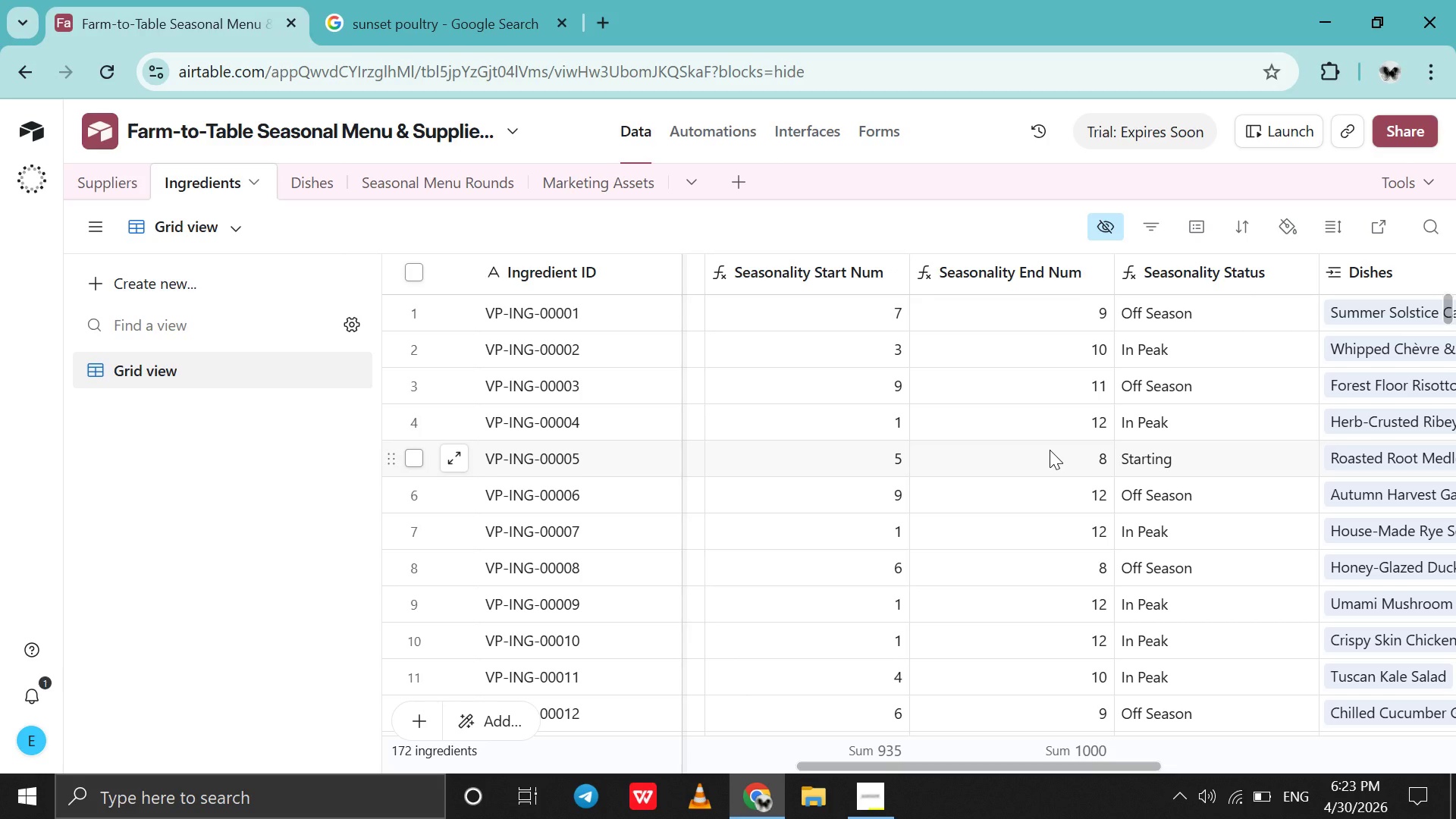 
scroll: coordinate [1050, 450], scroll_direction: down, amount: 6.0
 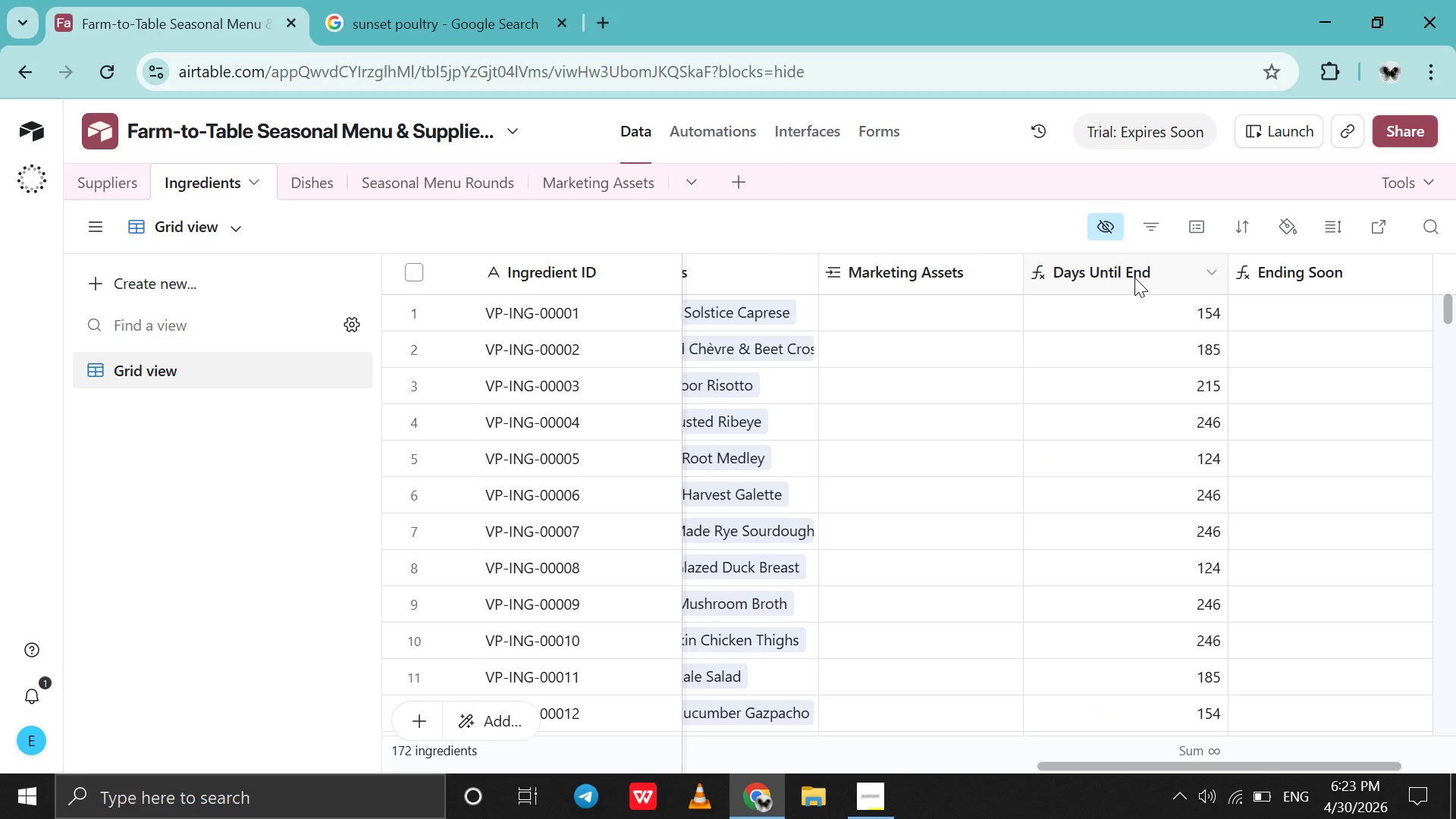 
double_click([1134, 278])
 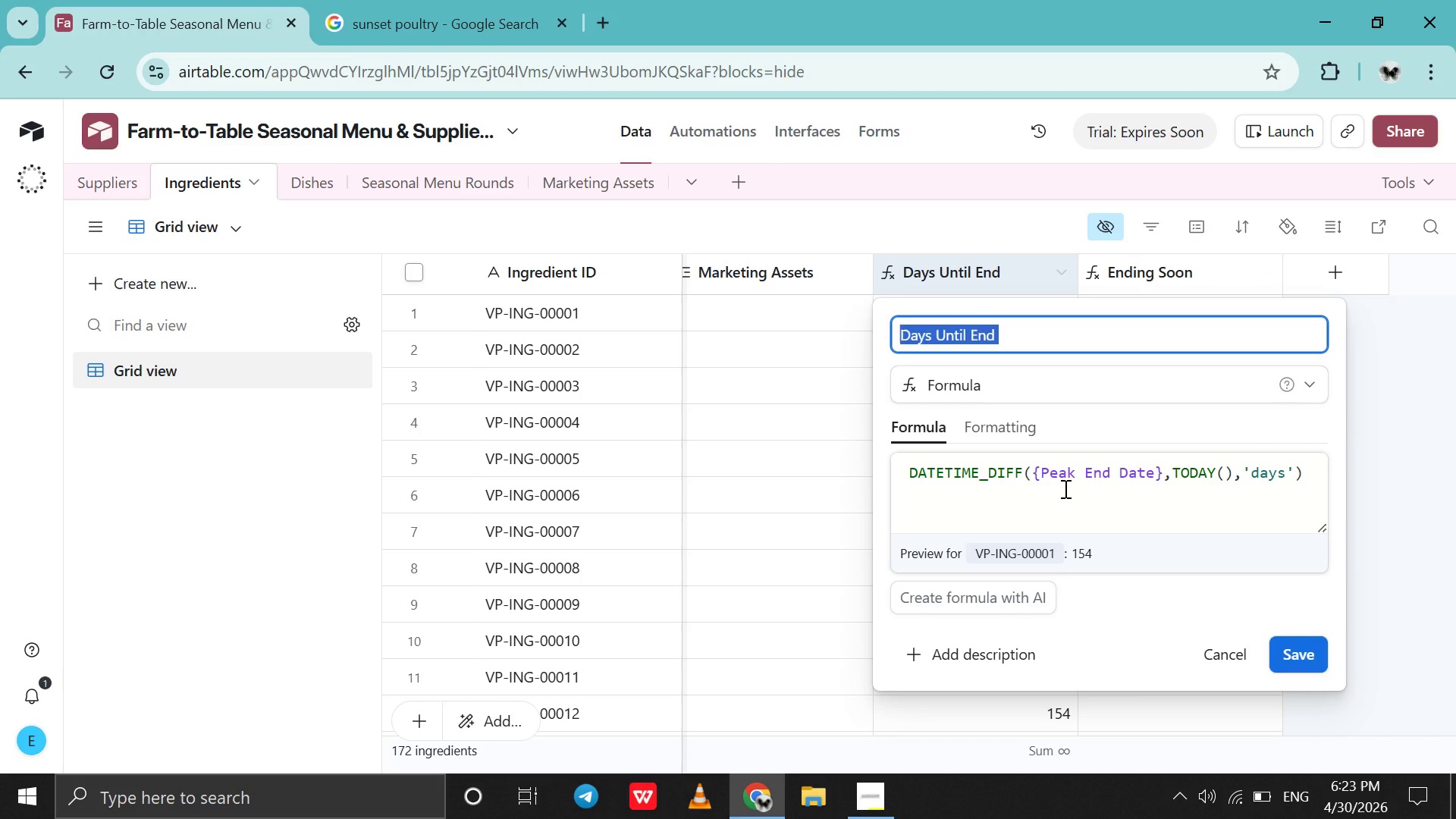 
scroll: coordinate [1064, 488], scroll_direction: up, amount: 7.0
 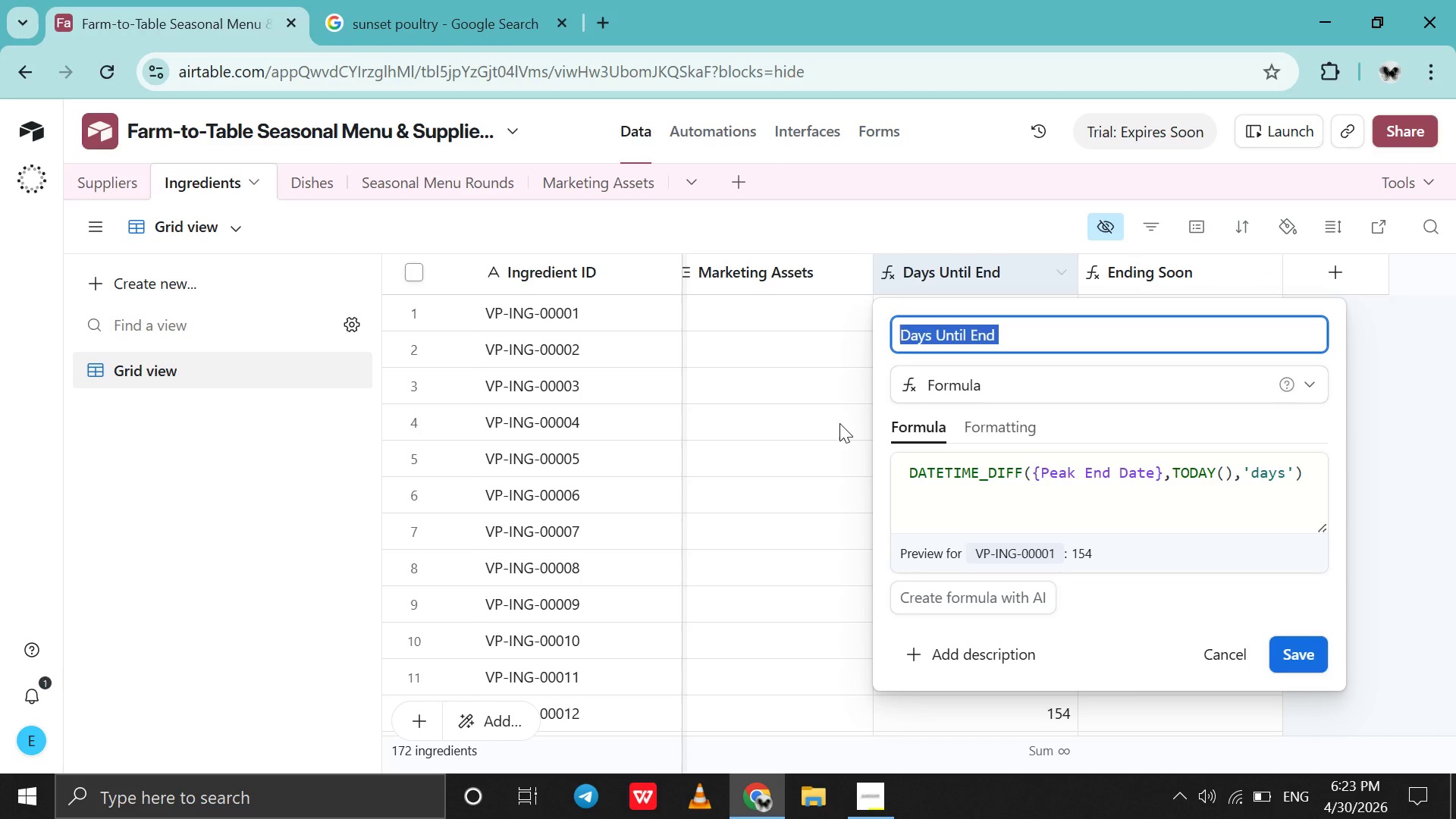 
left_click([839, 423])
 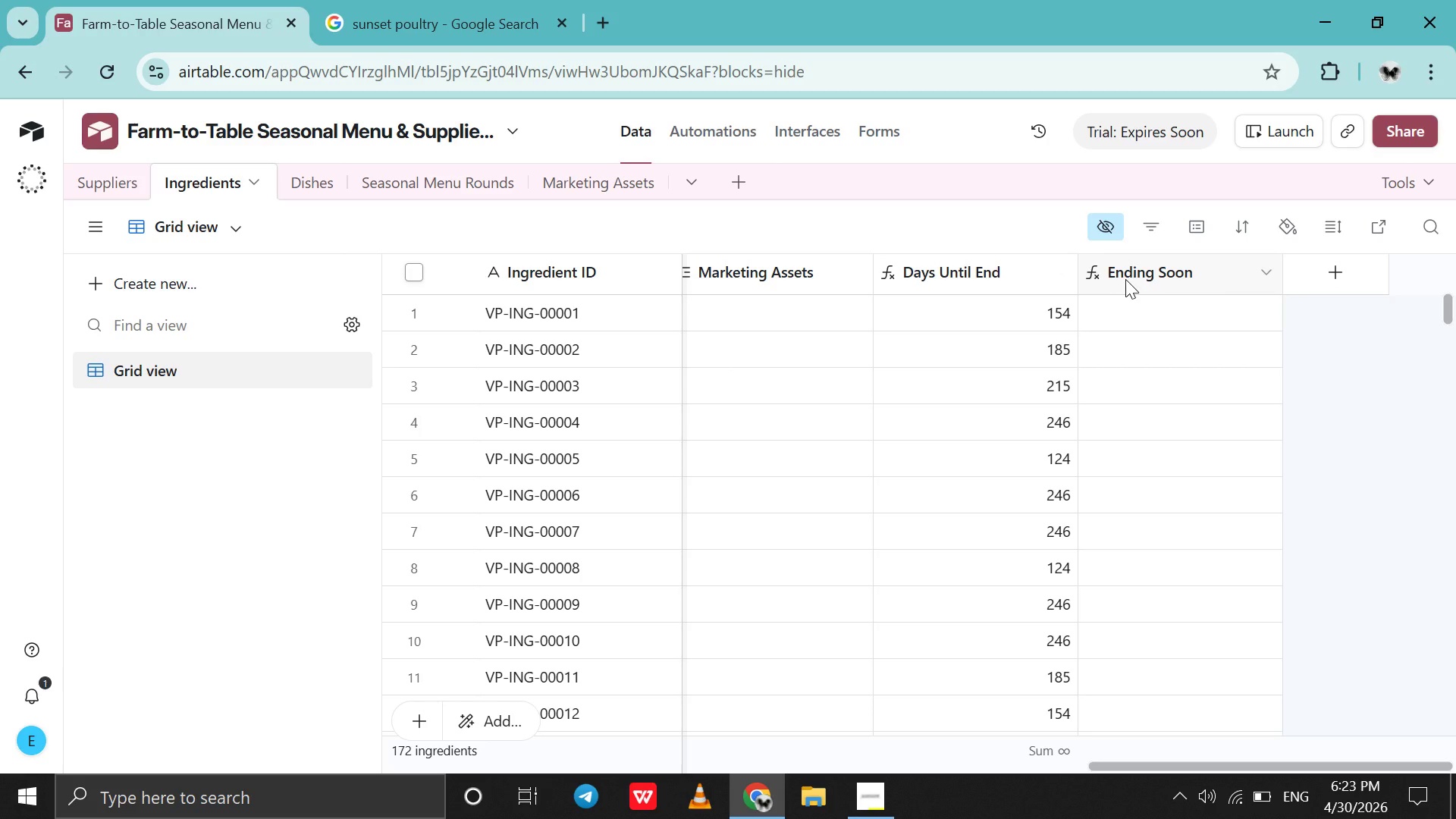 
double_click([1125, 279])
 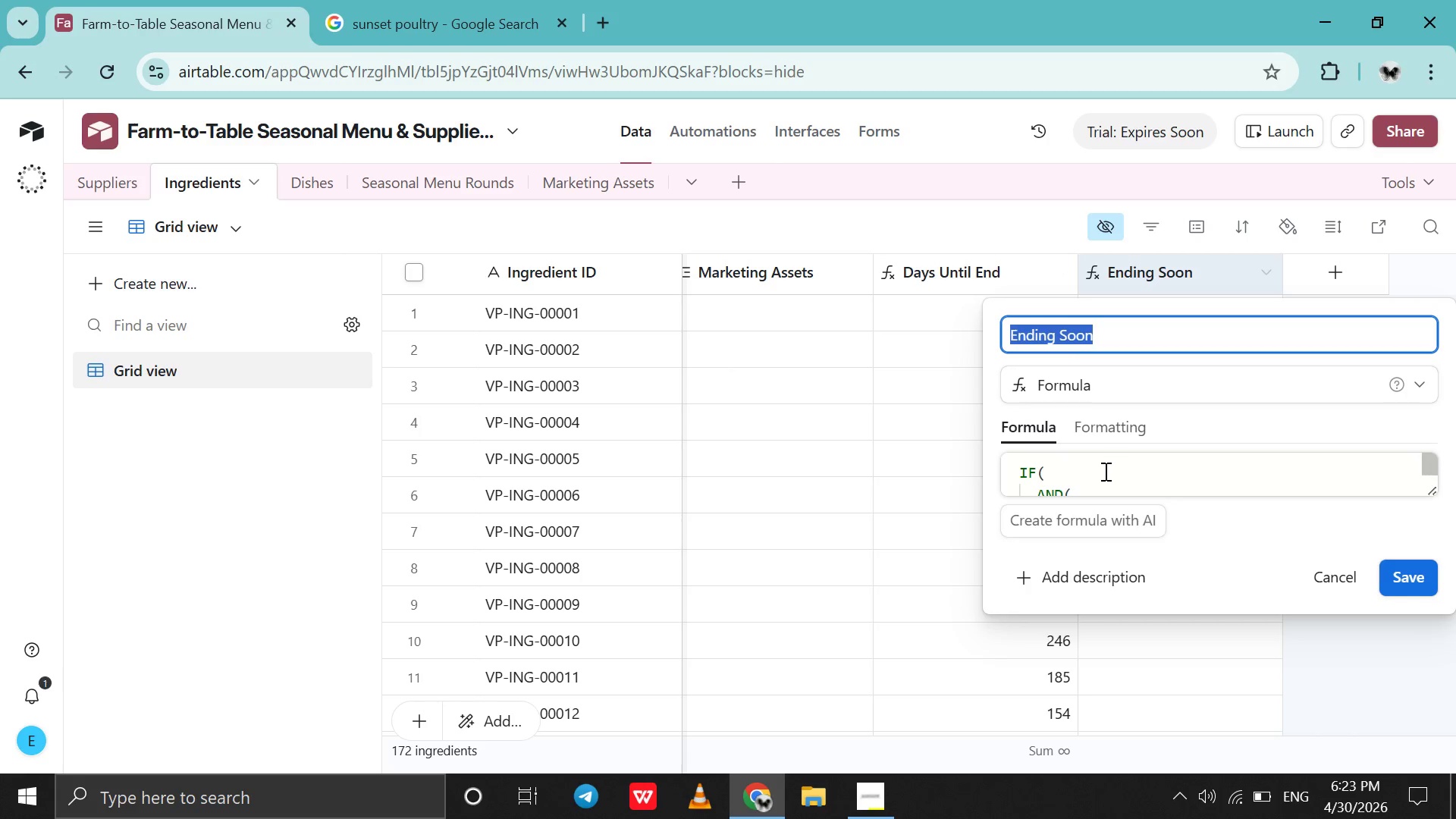 
scroll: coordinate [1104, 471], scroll_direction: none, amount: 0.0
 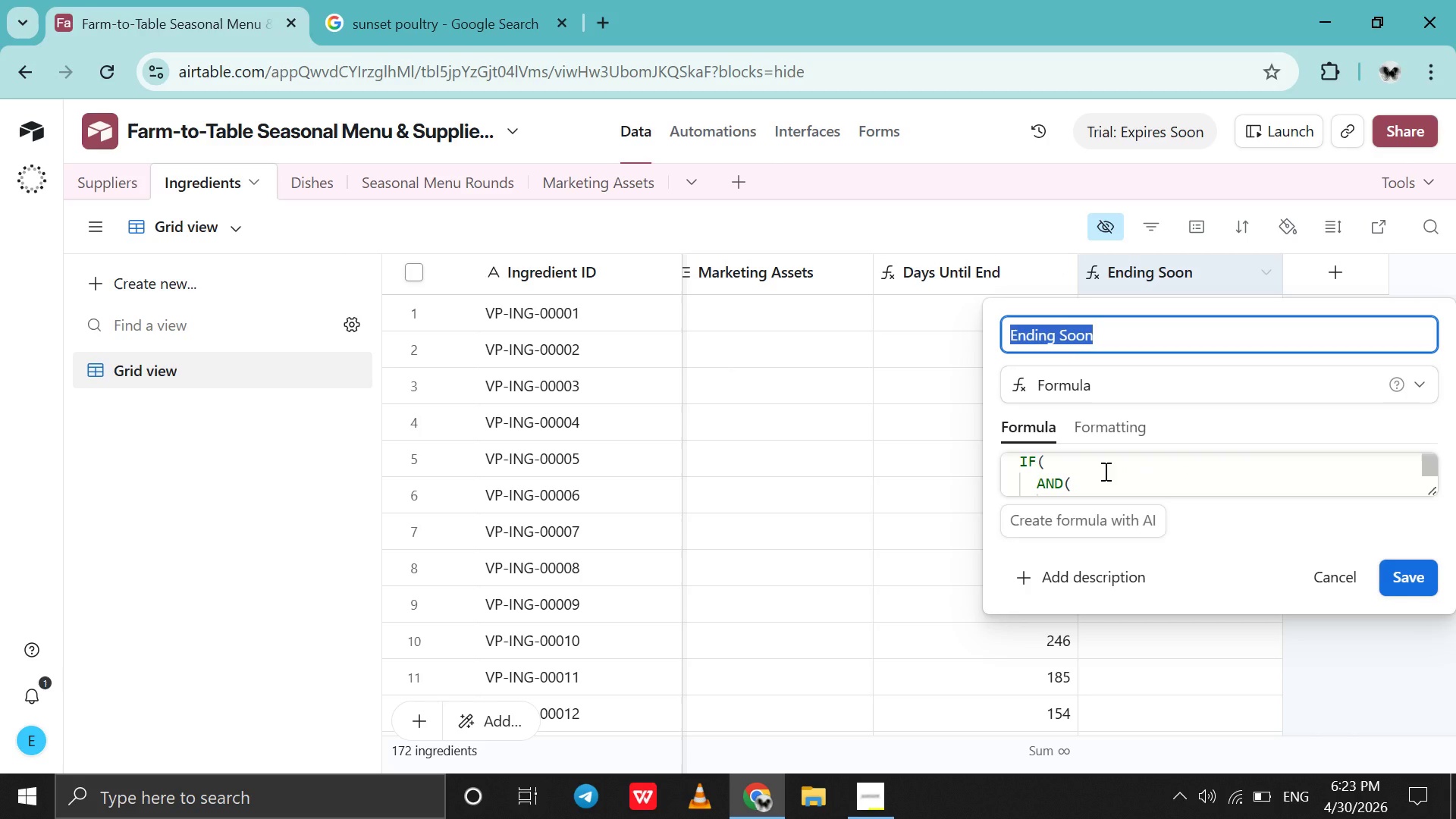 
hold_key(key=ControlLeft, duration=0.52)
 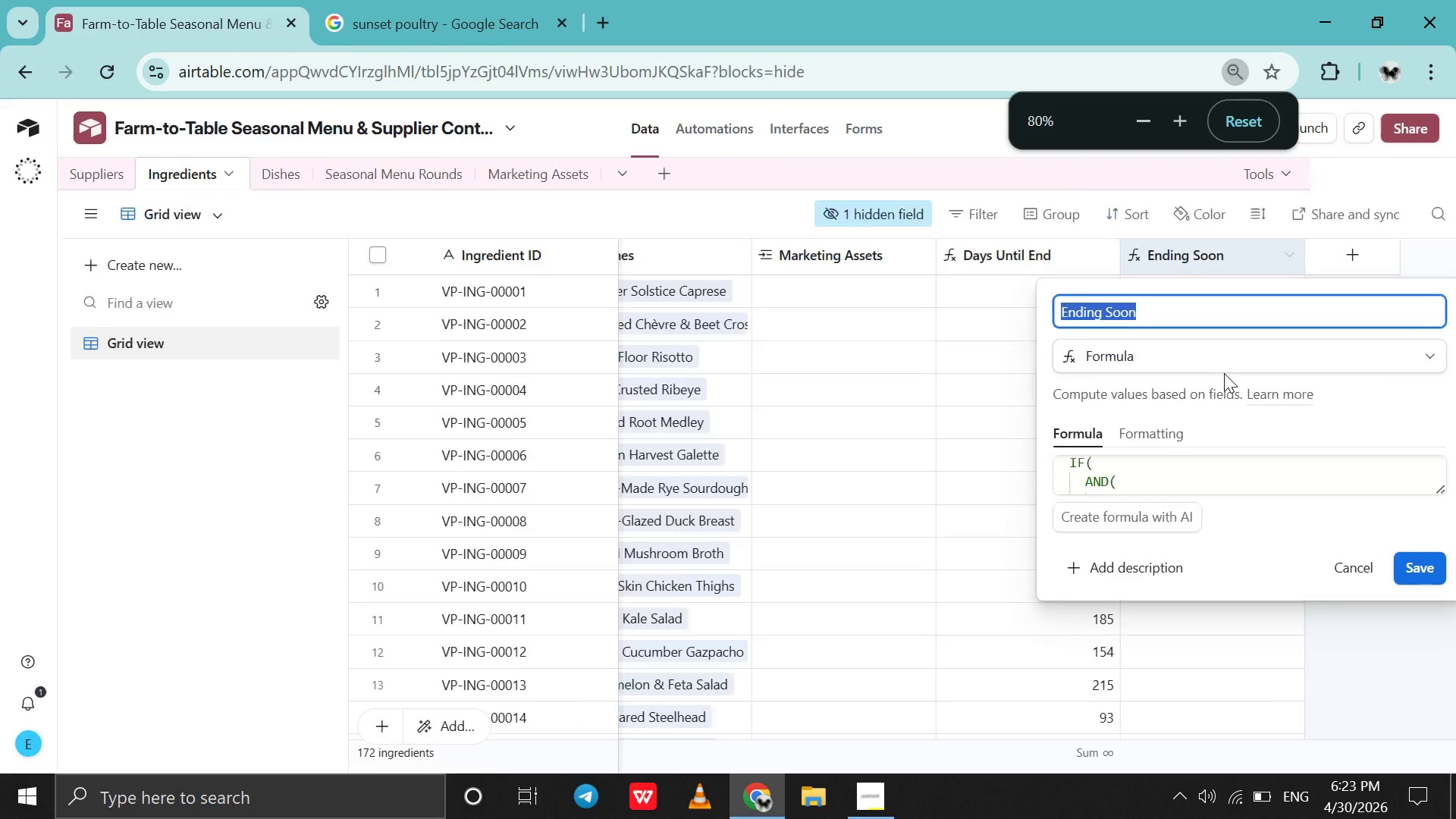 
key(Control+ControlLeft)
 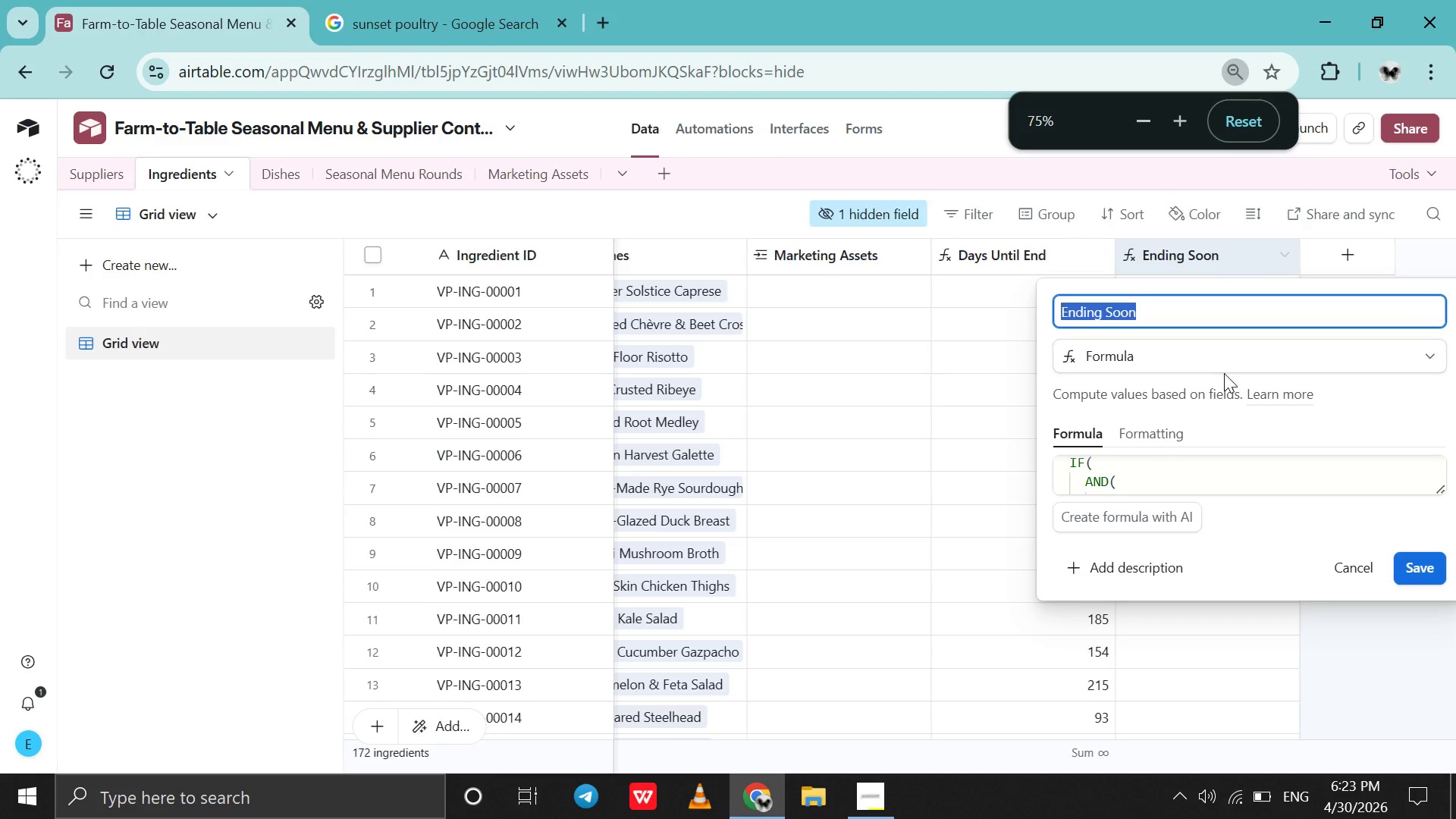 
key(Control+ControlLeft)
 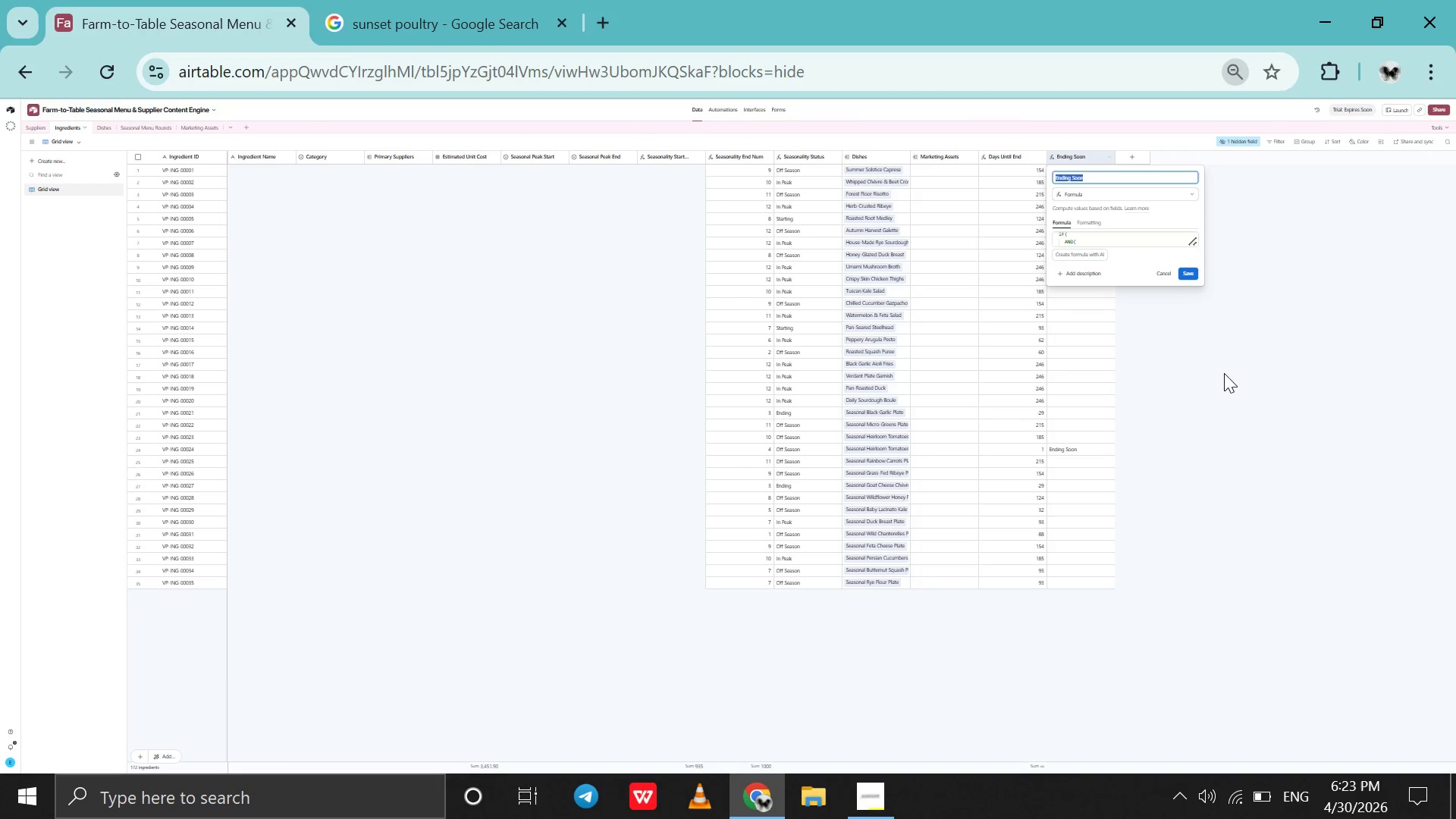 
scroll: coordinate [1224, 373], scroll_direction: up, amount: 4.0
 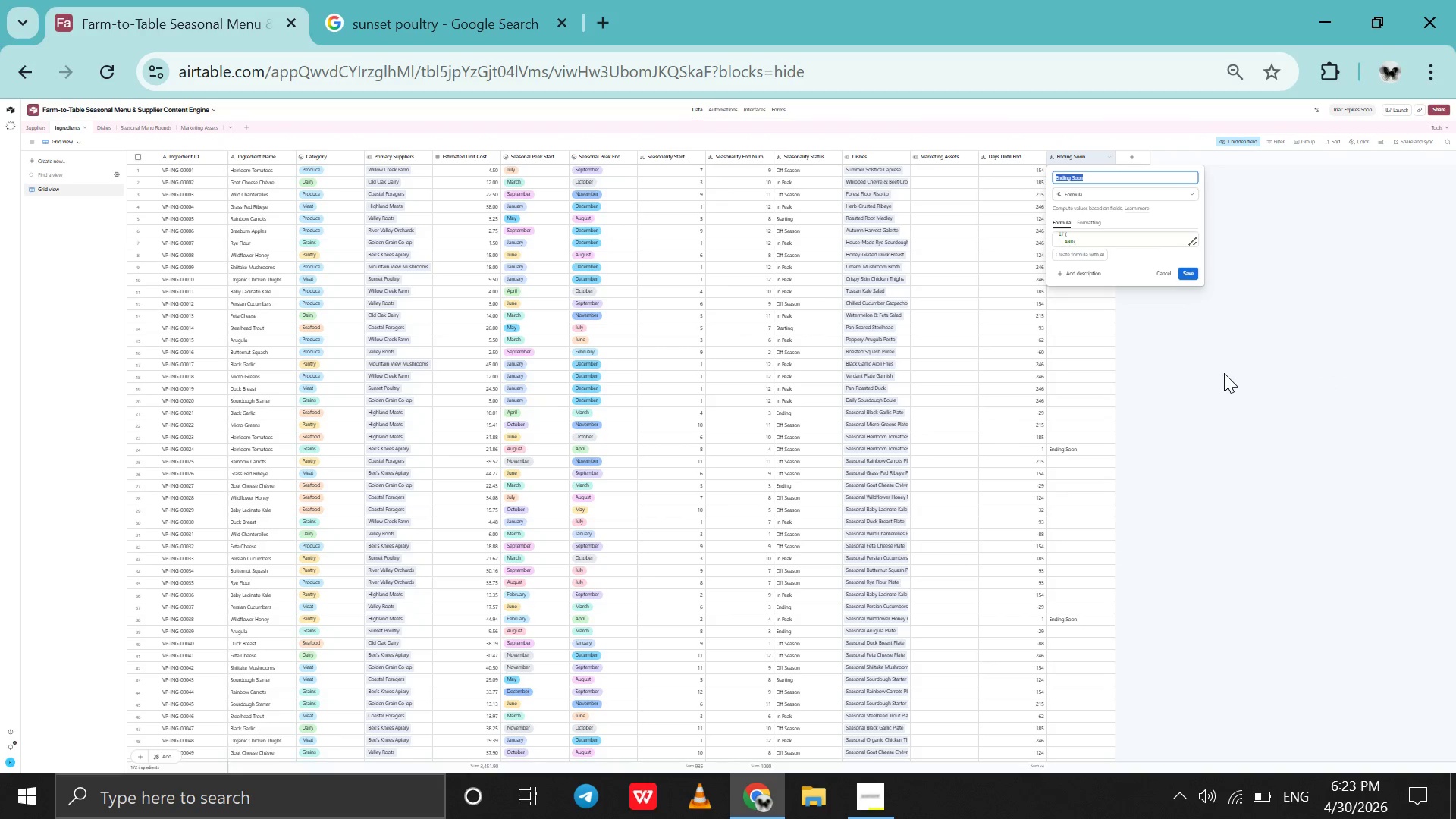 
key(Control+ControlLeft)
 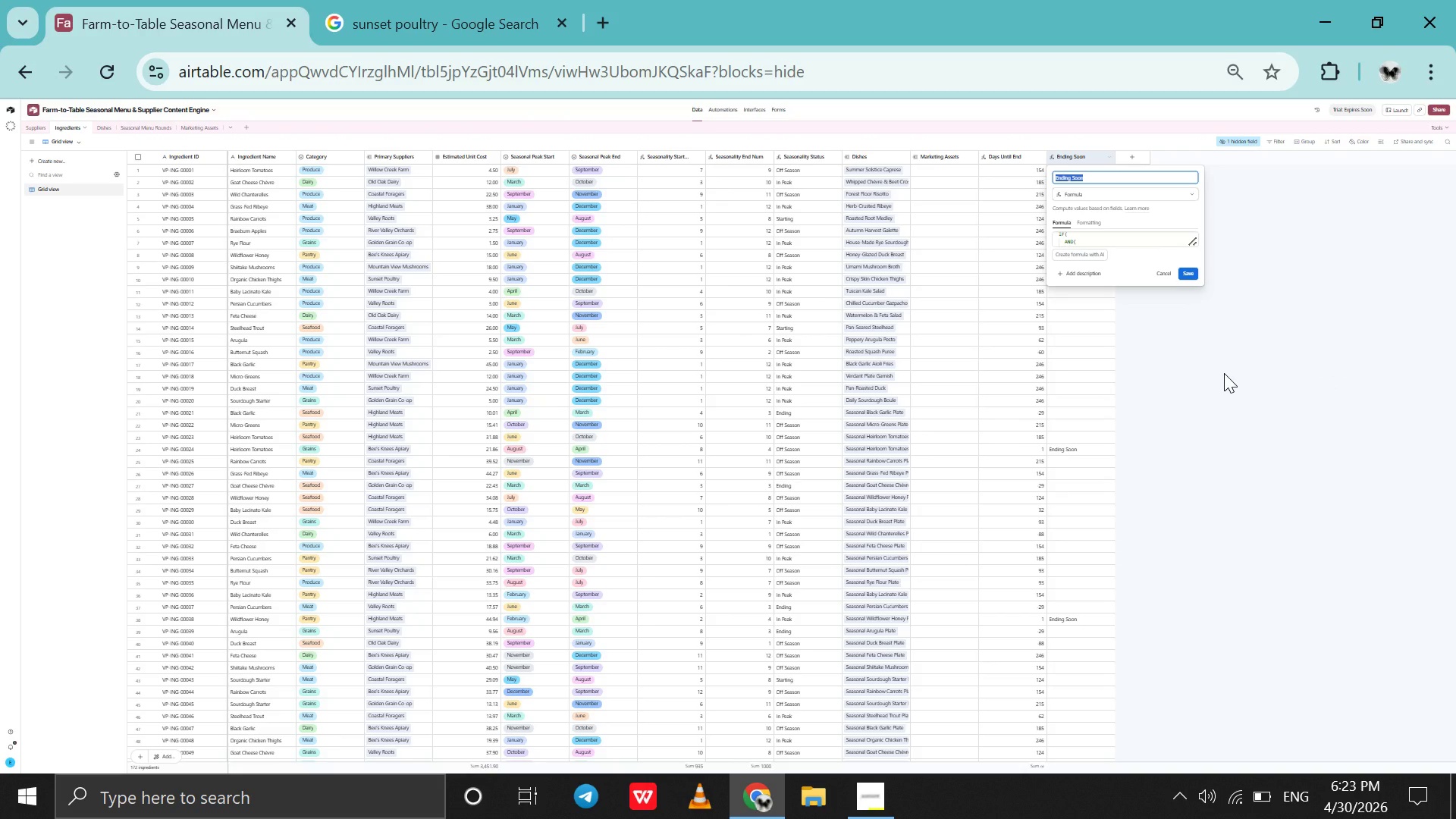 
key(Control+ControlLeft)
 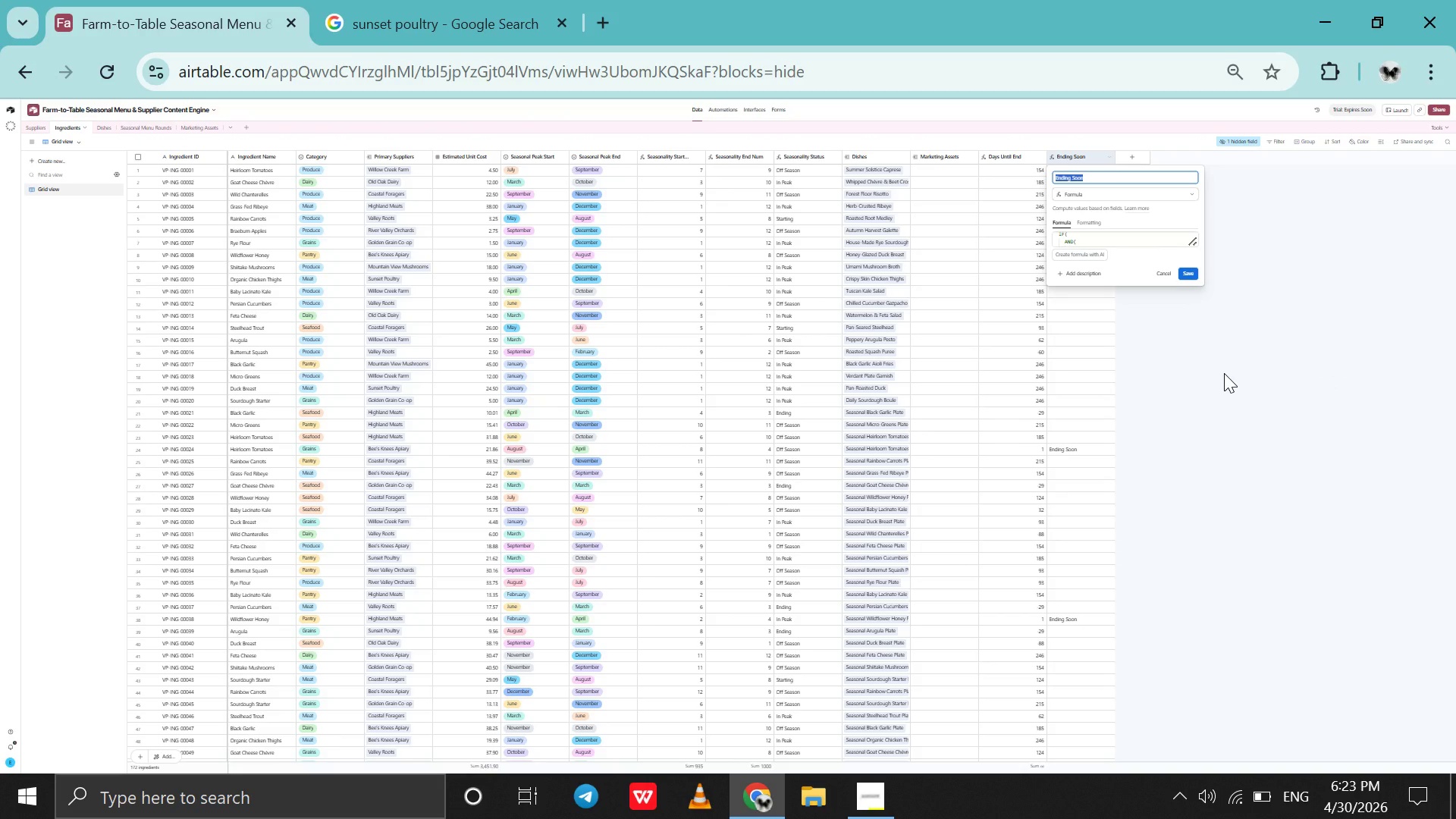 
hold_key(key=ControlLeft, duration=0.31)
 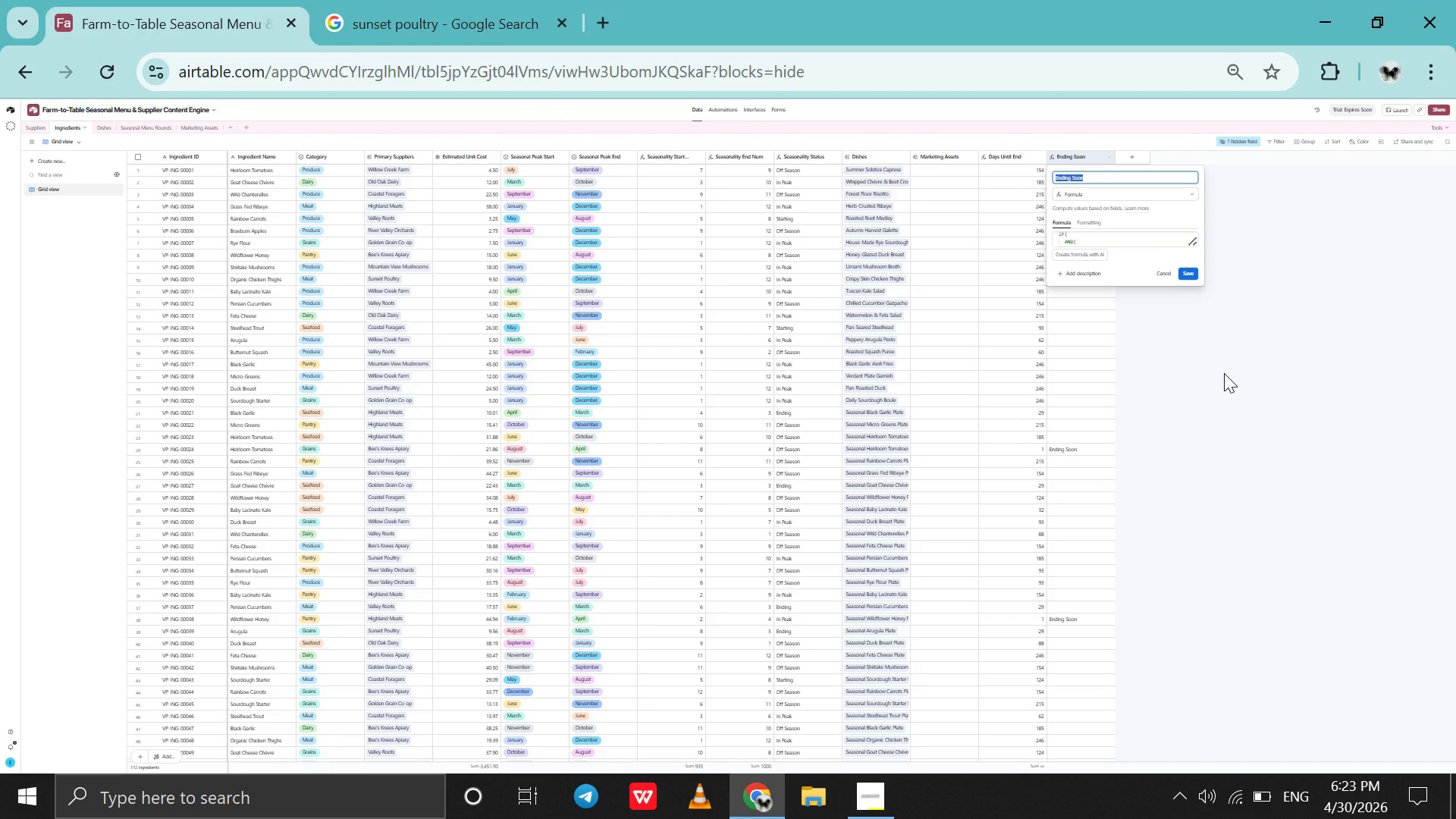 
key(Control+ControlLeft)
 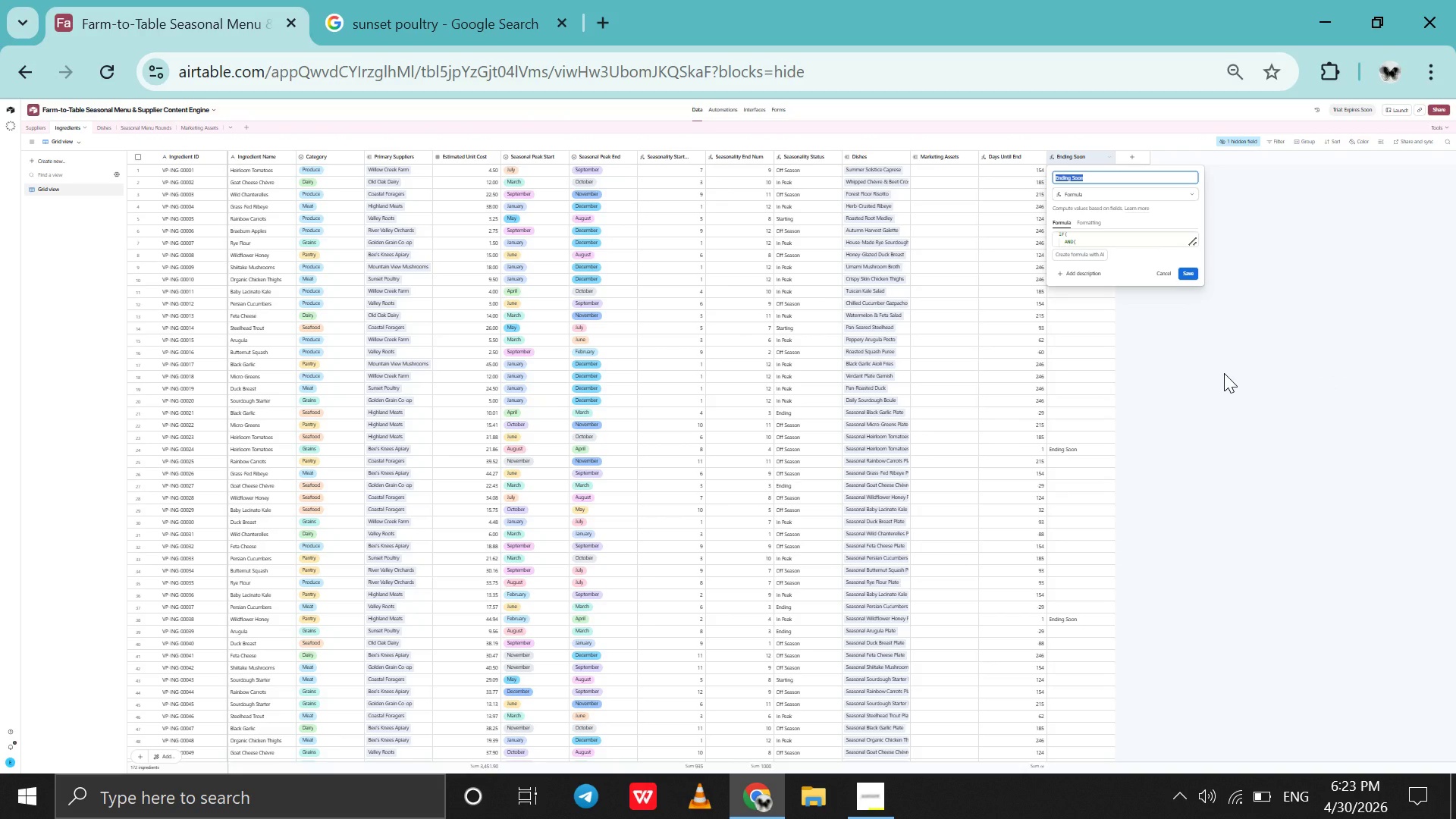 
key(Control+ControlLeft)
 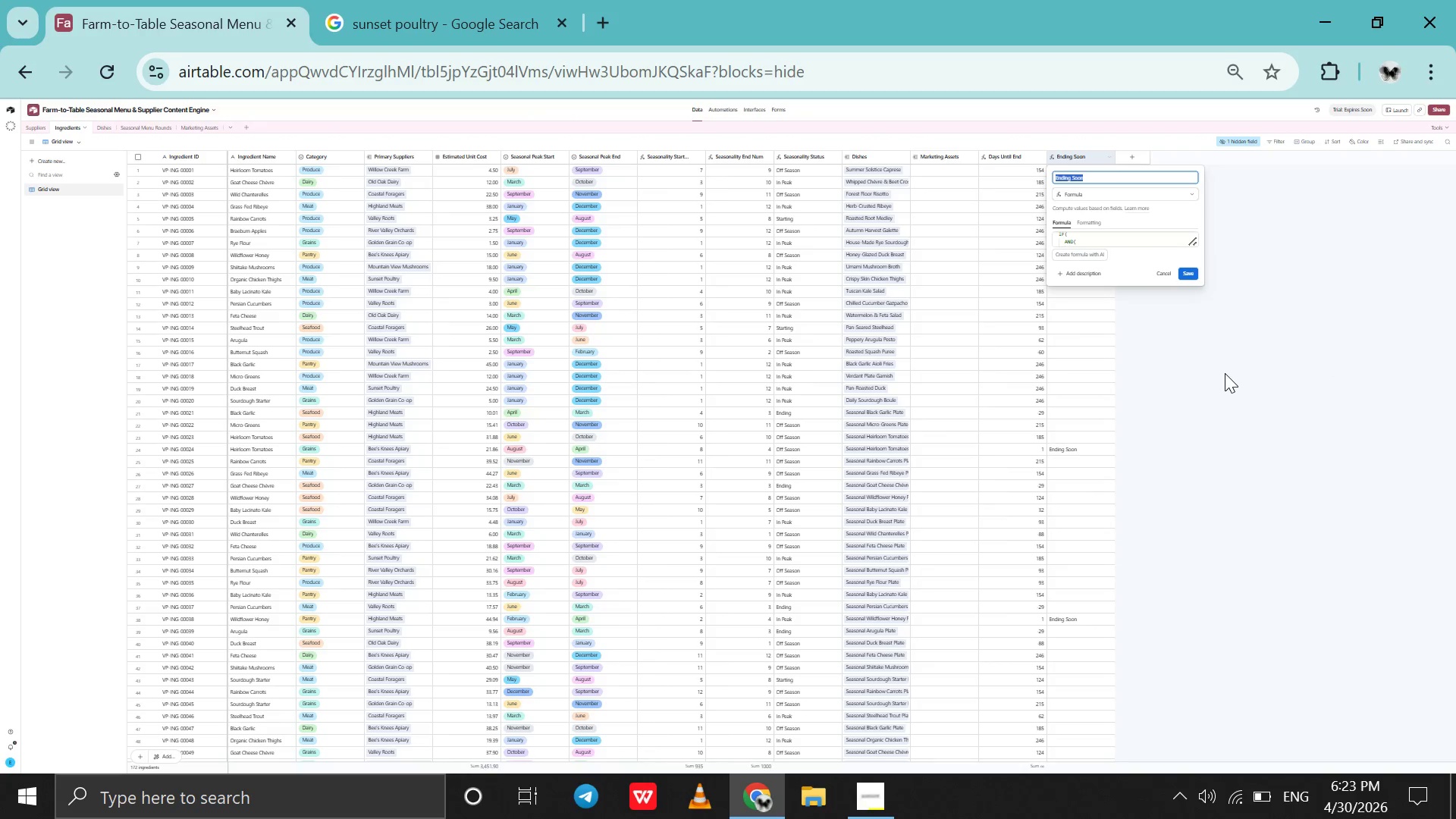 
double_click([1225, 373])
 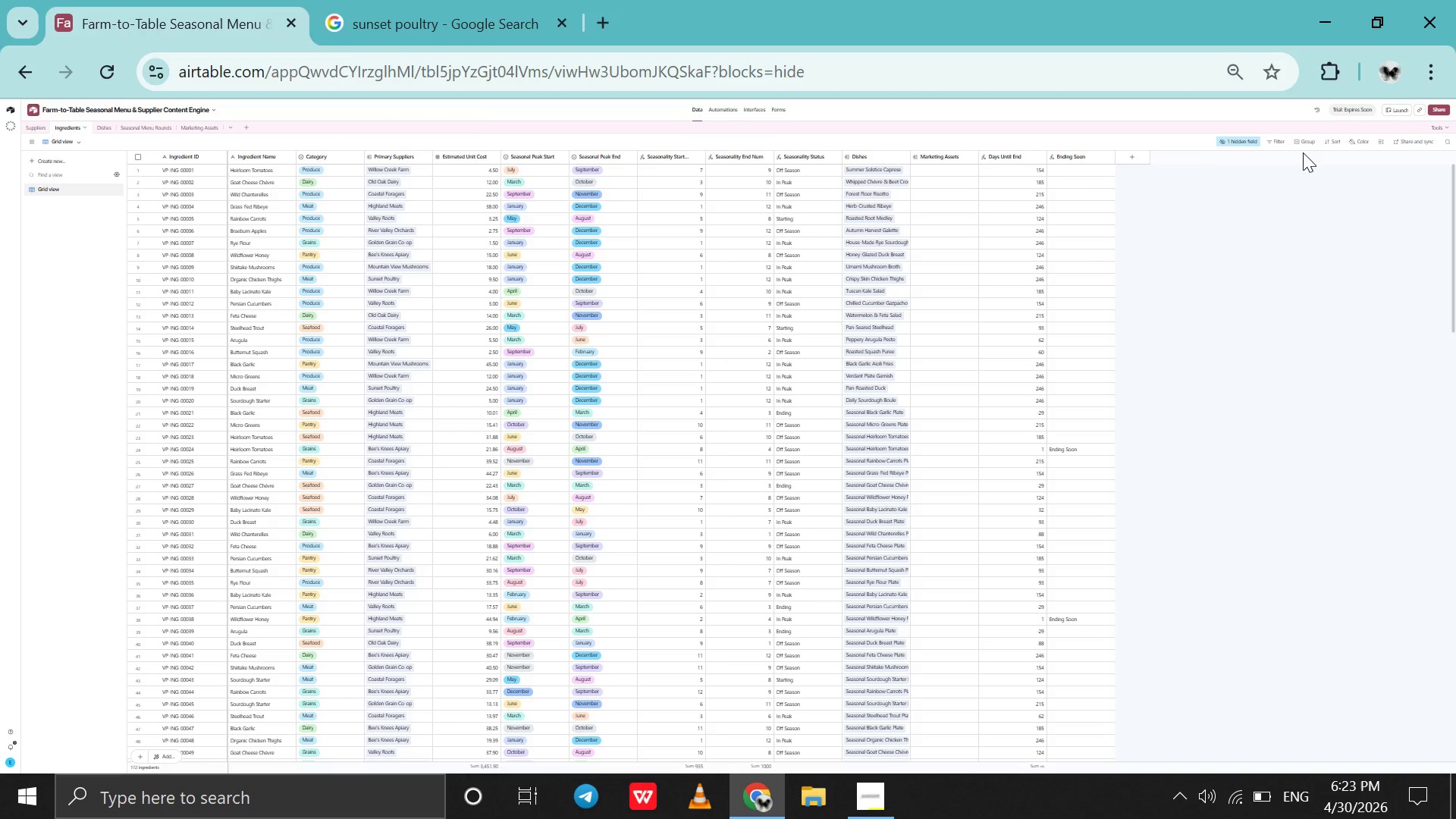 
scroll: coordinate [1174, 252], scroll_direction: up, amount: 6.0
 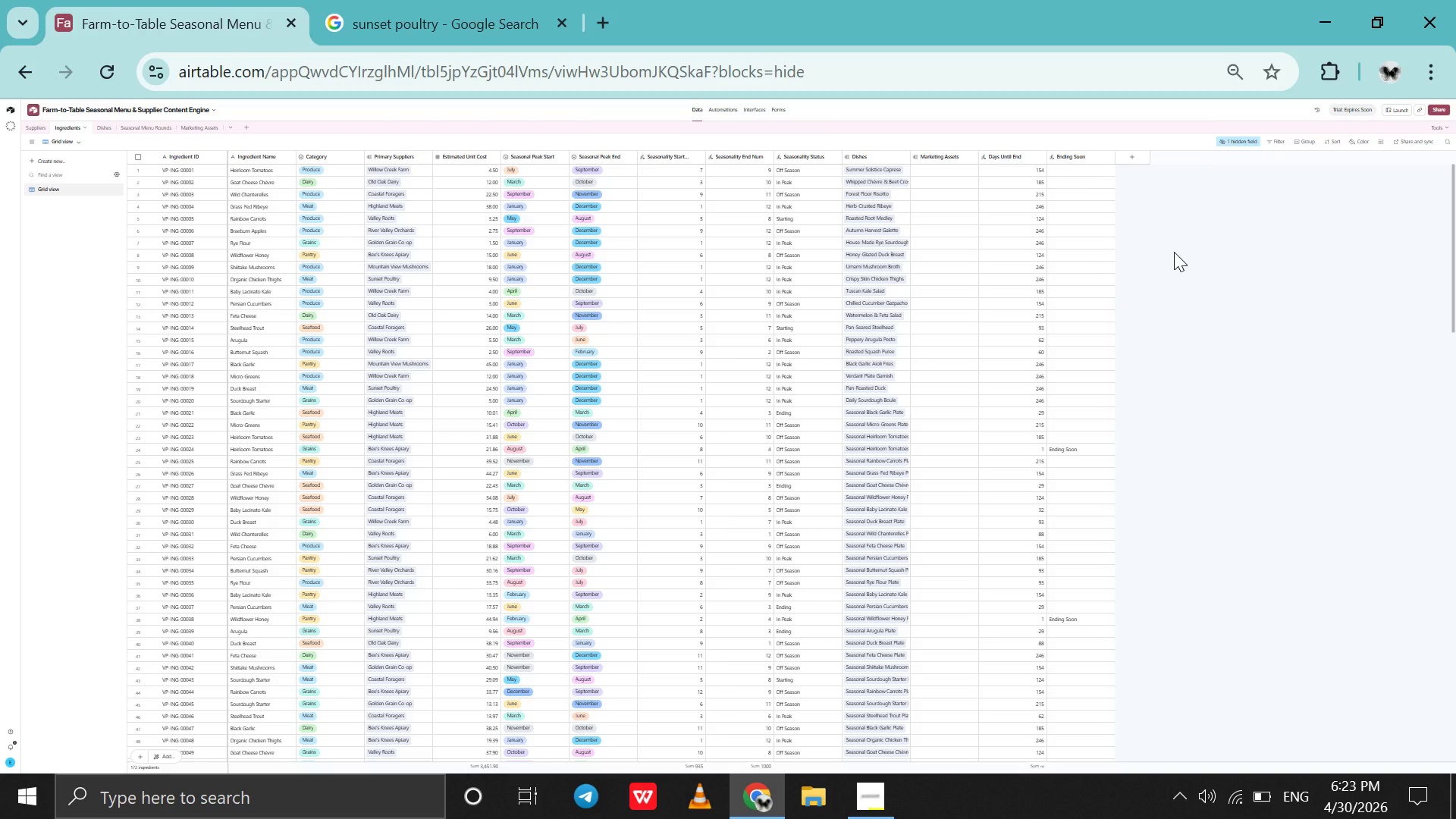 
key(Control+ControlLeft)
 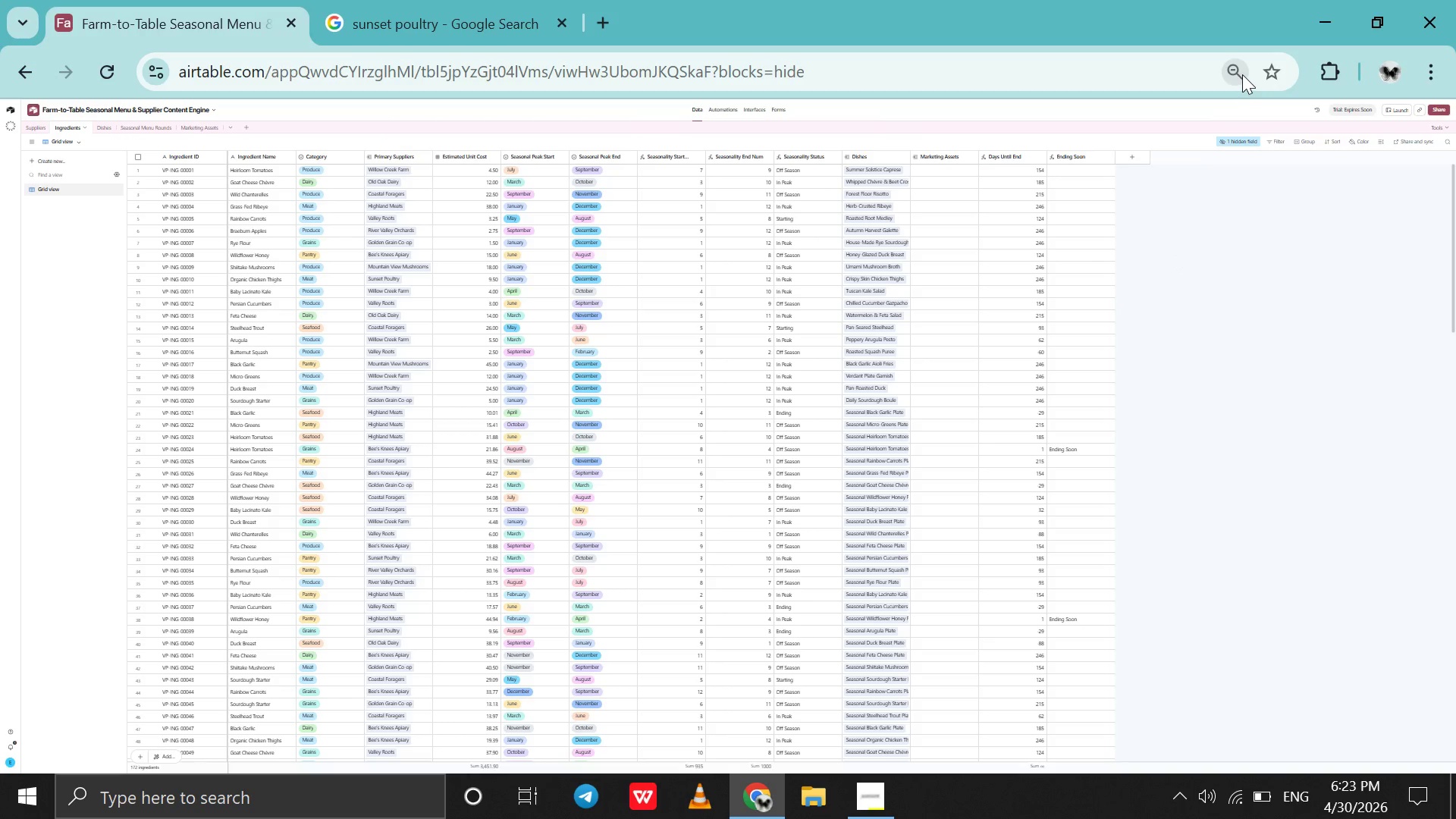 
left_click([1242, 74])
 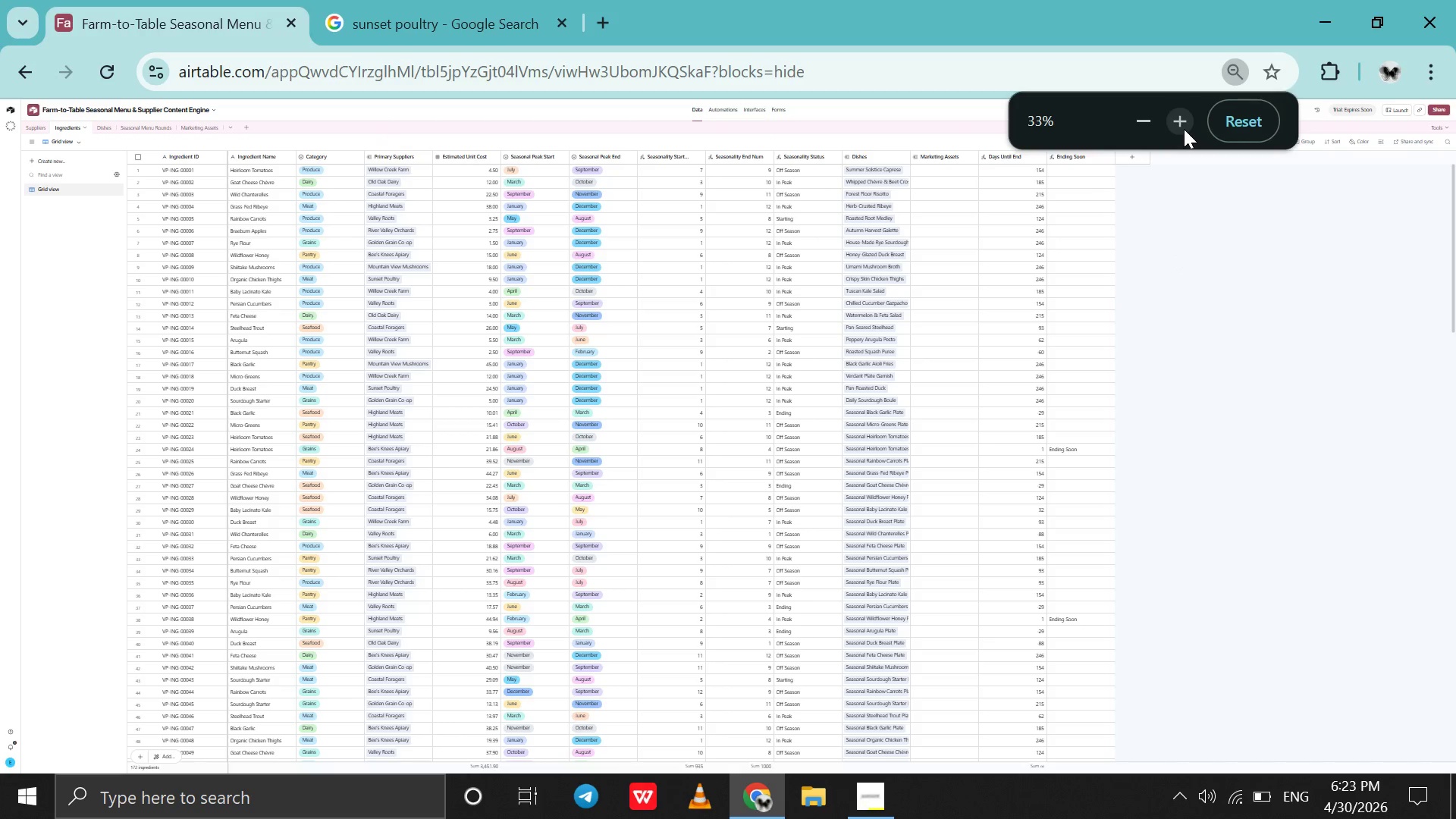 
double_click([1184, 129])
 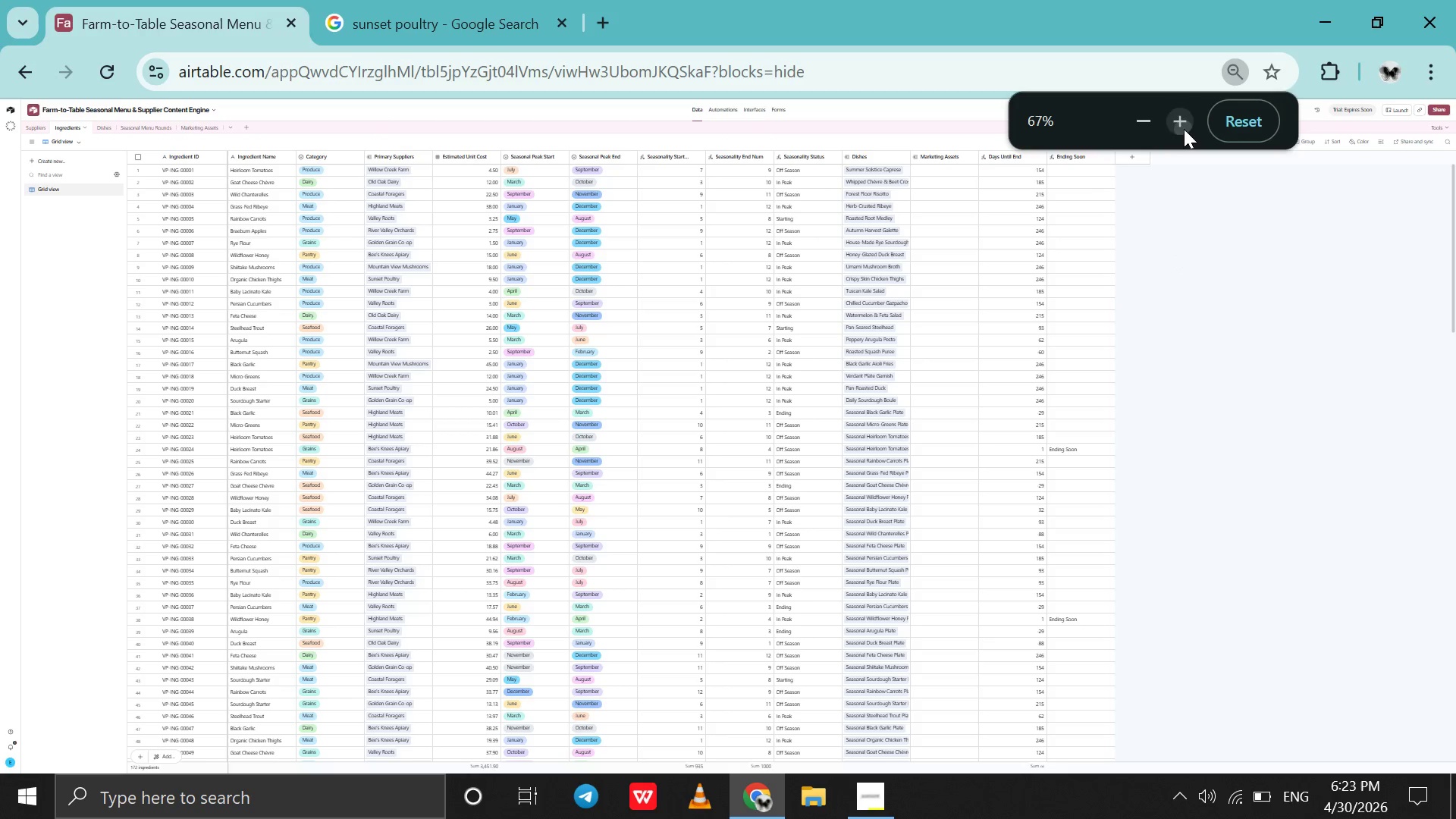 
triple_click([1184, 129])
 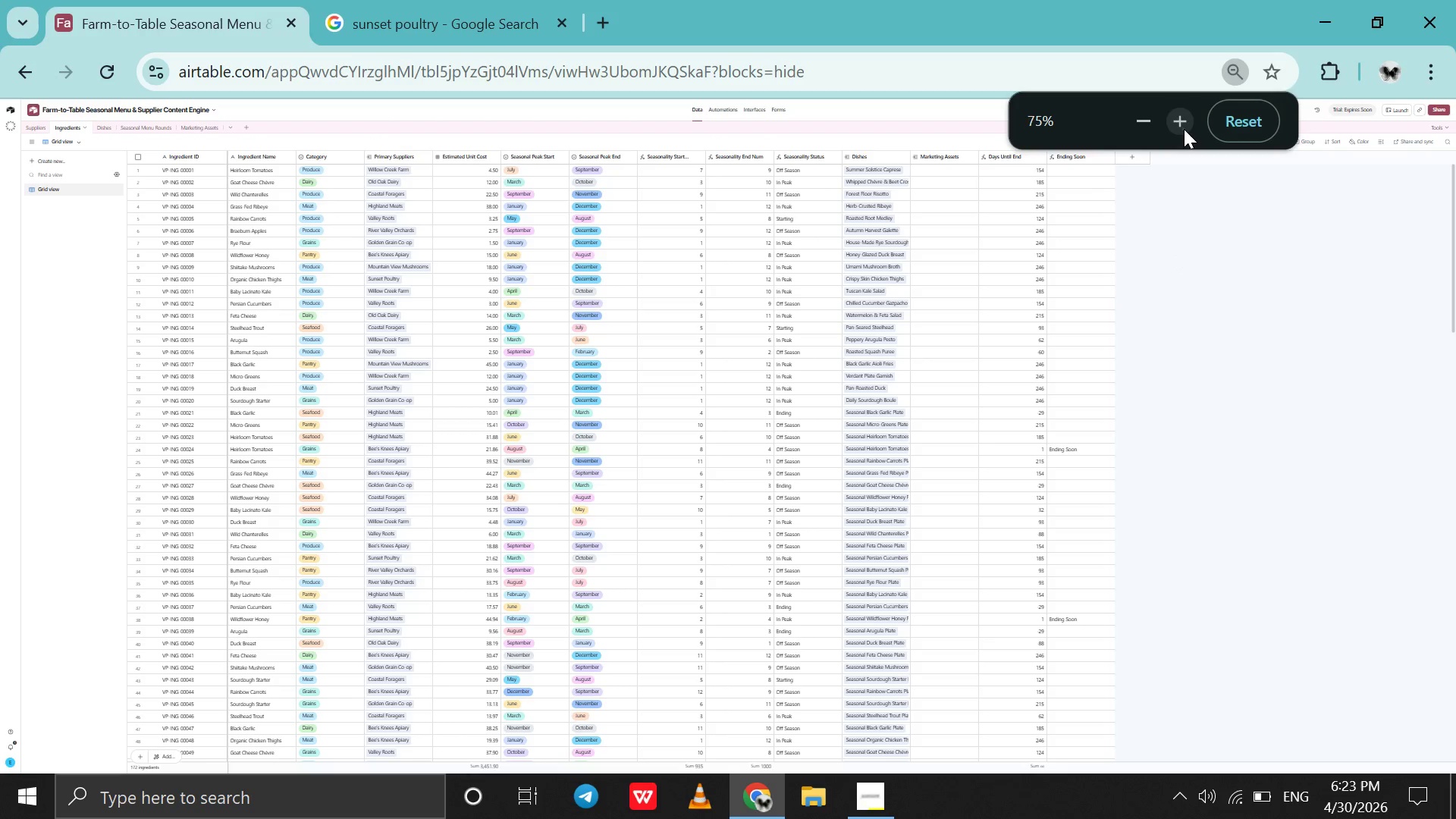 
triple_click([1184, 129])
 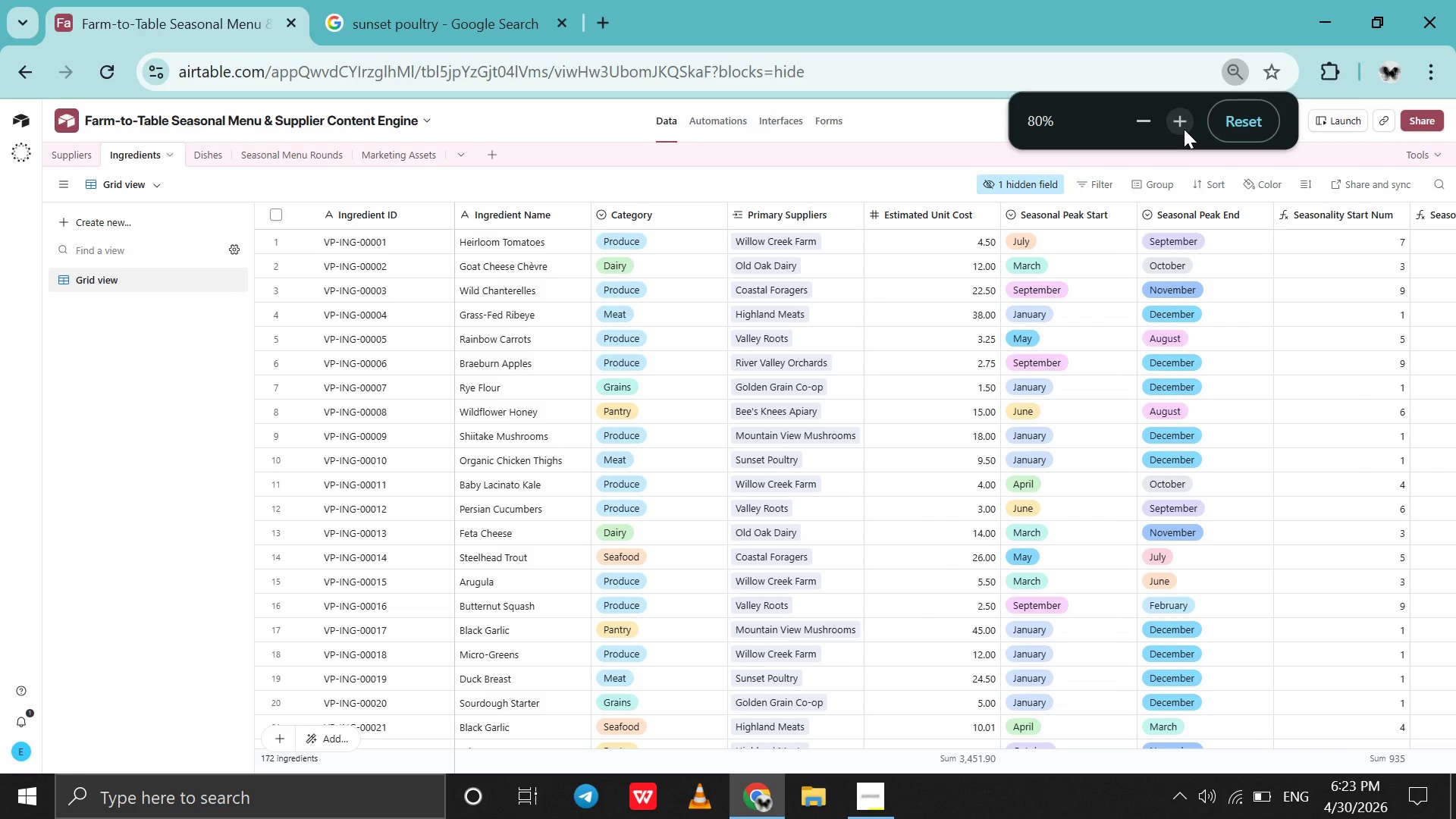 
left_click([1184, 129])
 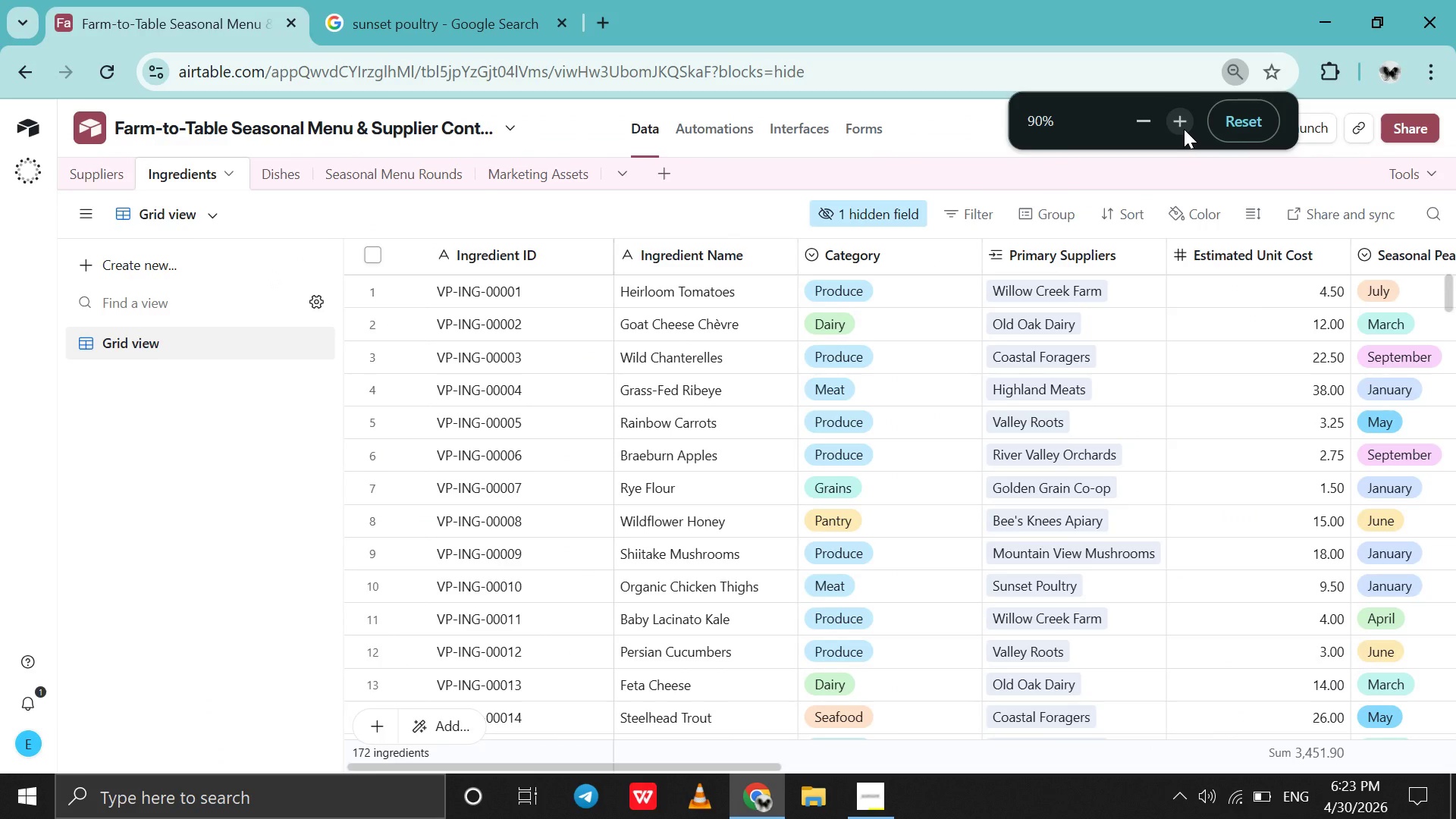 
left_click([1184, 129])
 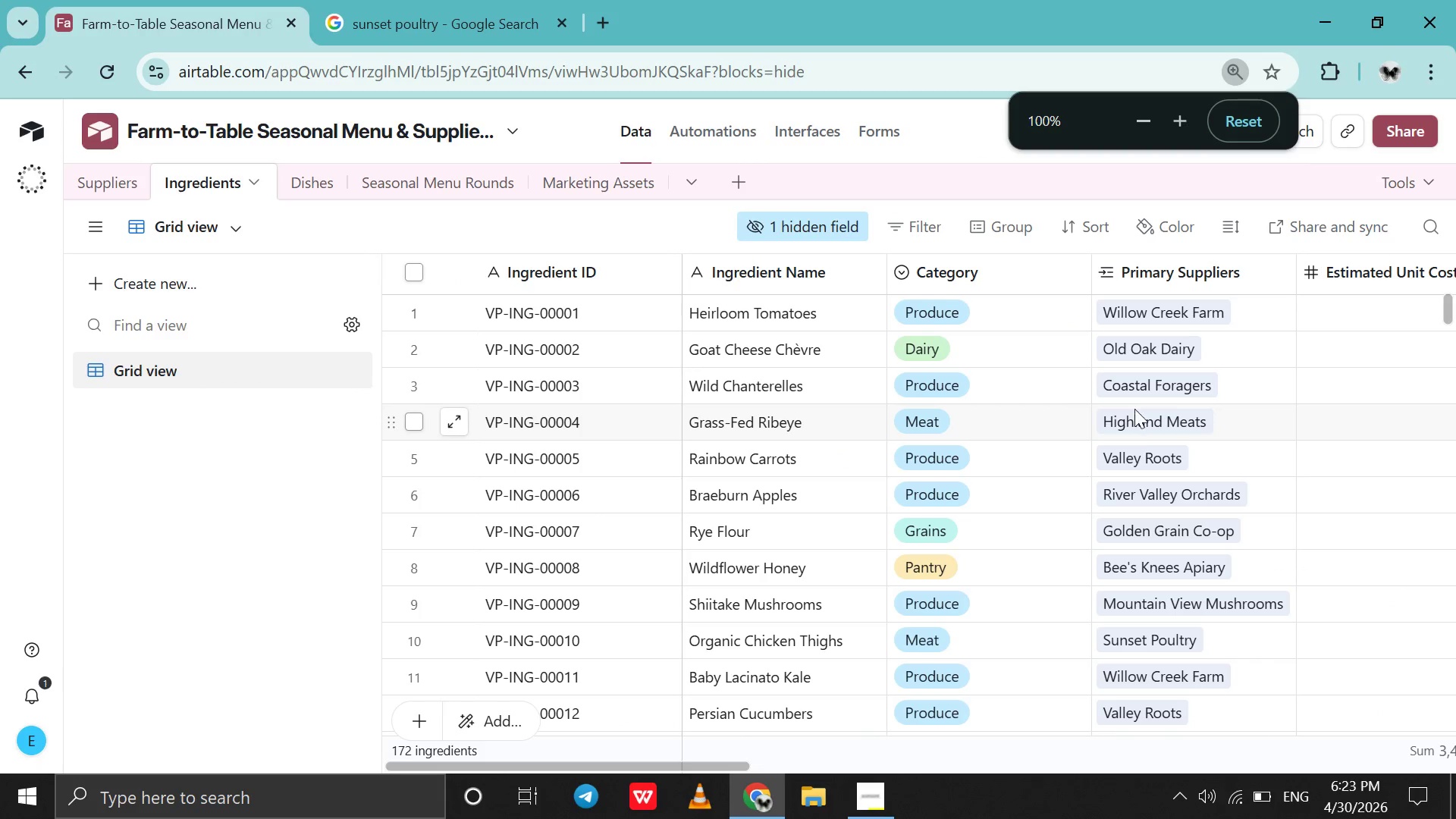 
scroll: coordinate [1175, 409], scroll_direction: down, amount: 5.0
 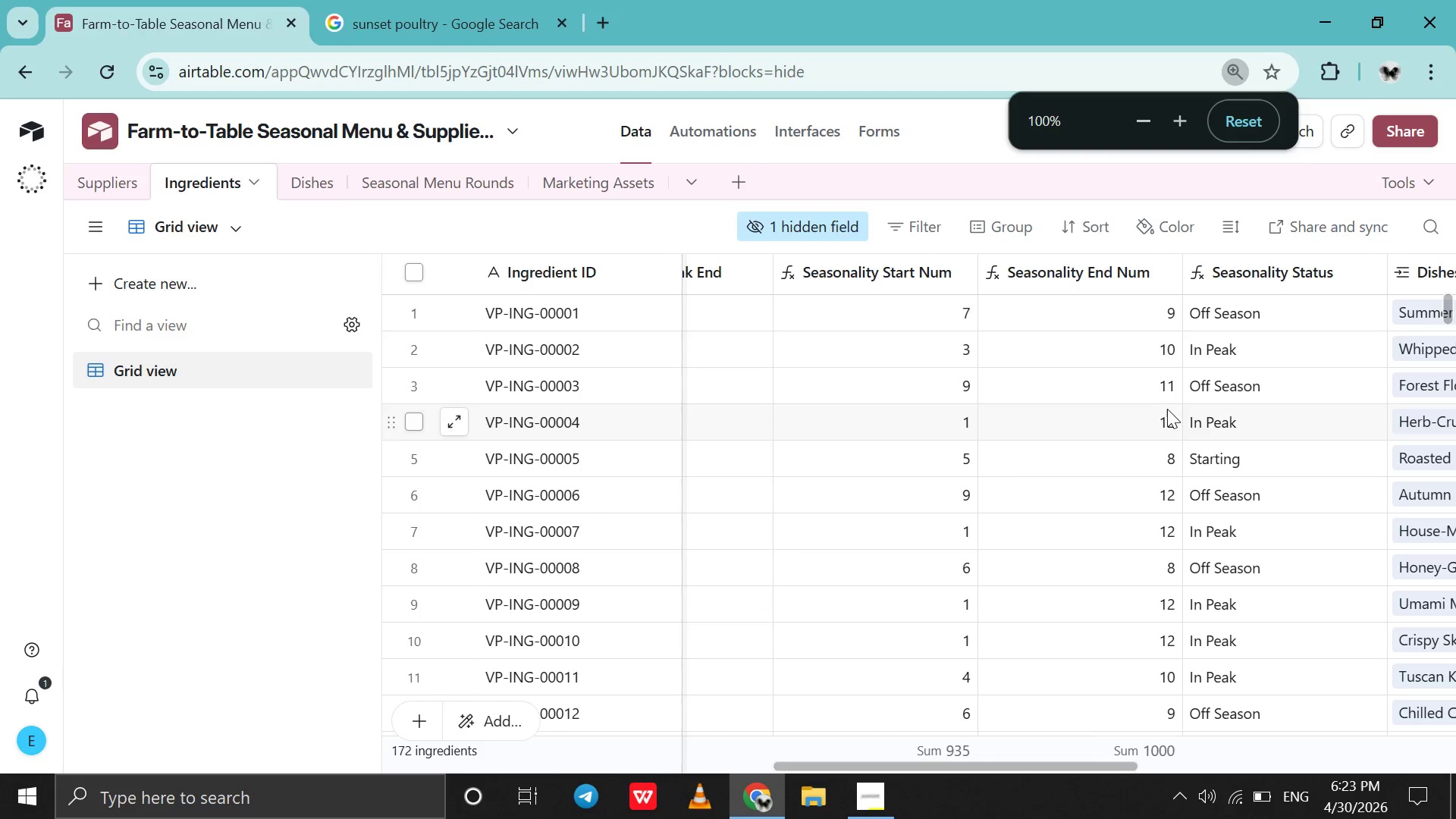 
mouse_move([1031, 281])
 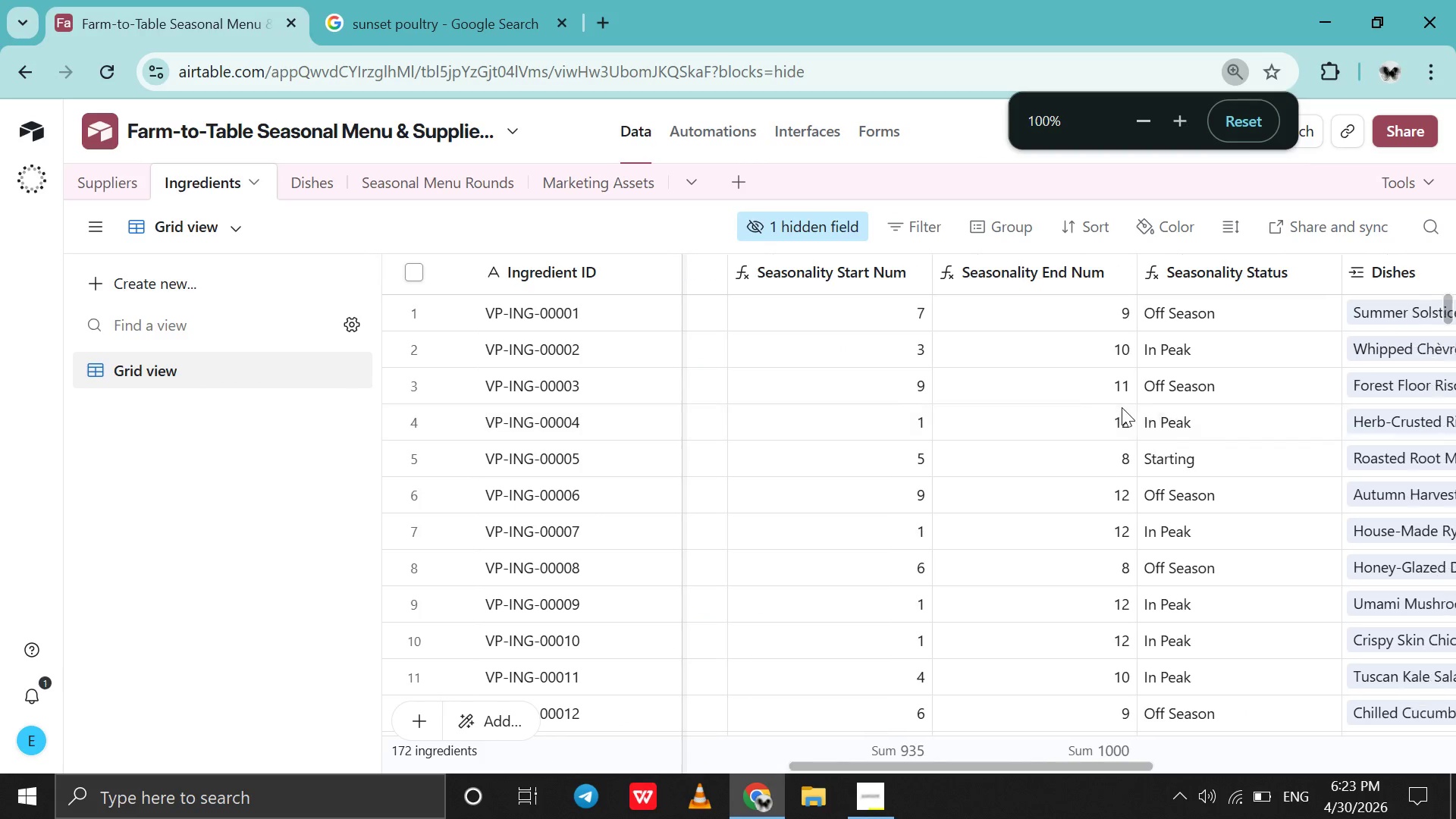 
scroll: coordinate [1122, 407], scroll_direction: down, amount: 1.0
 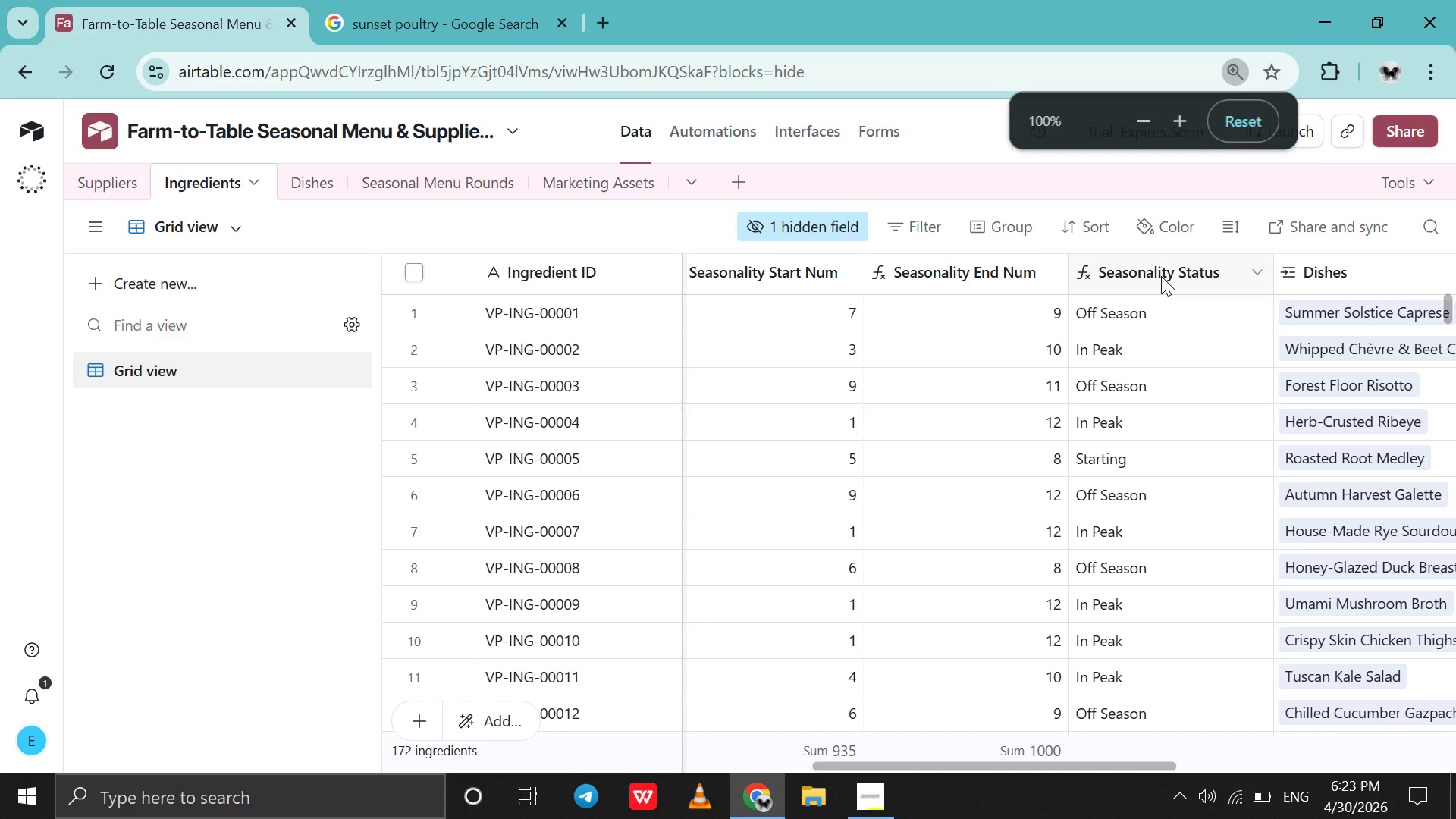 
double_click([1161, 276])
 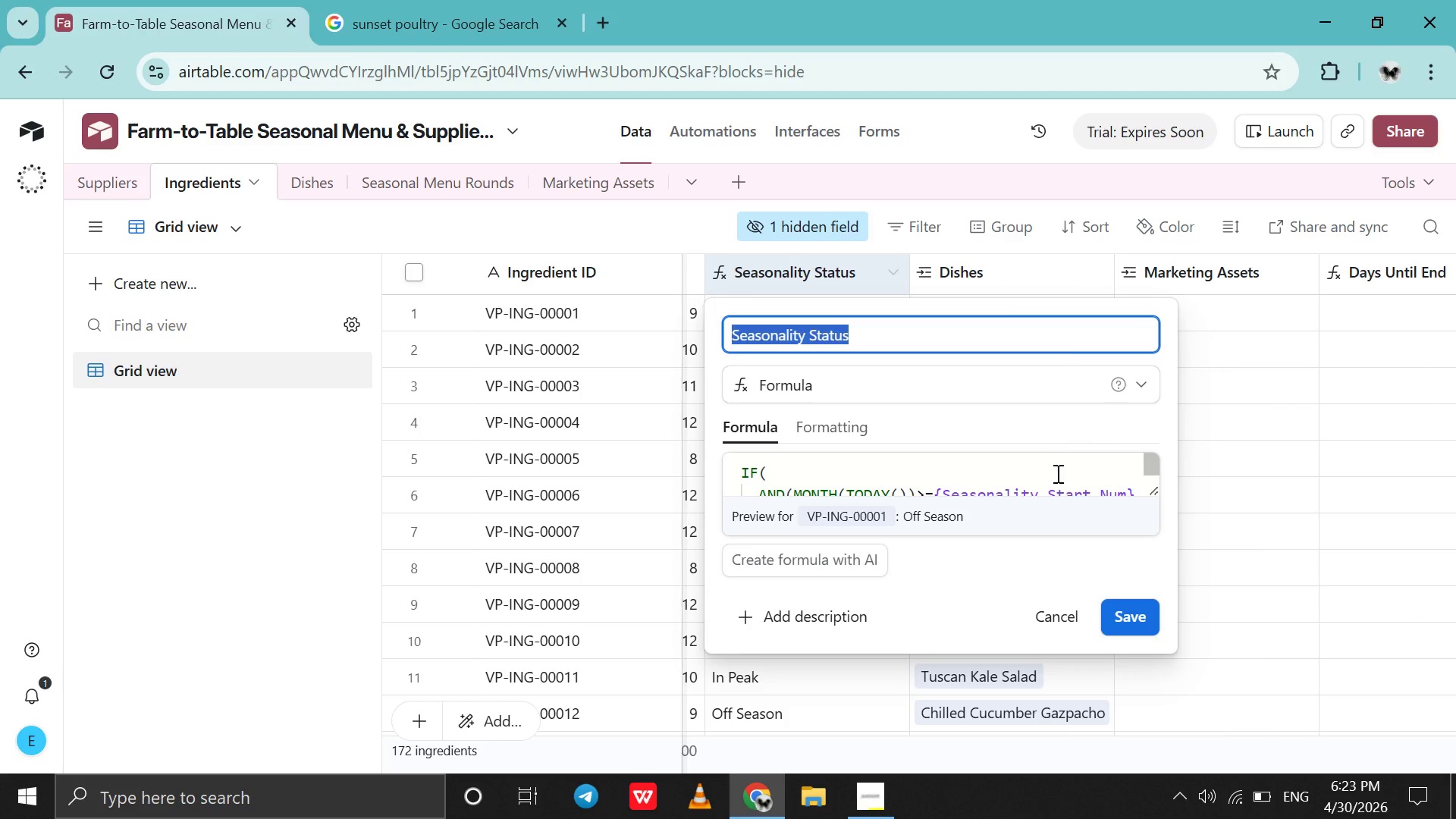 
left_click([1052, 477])
 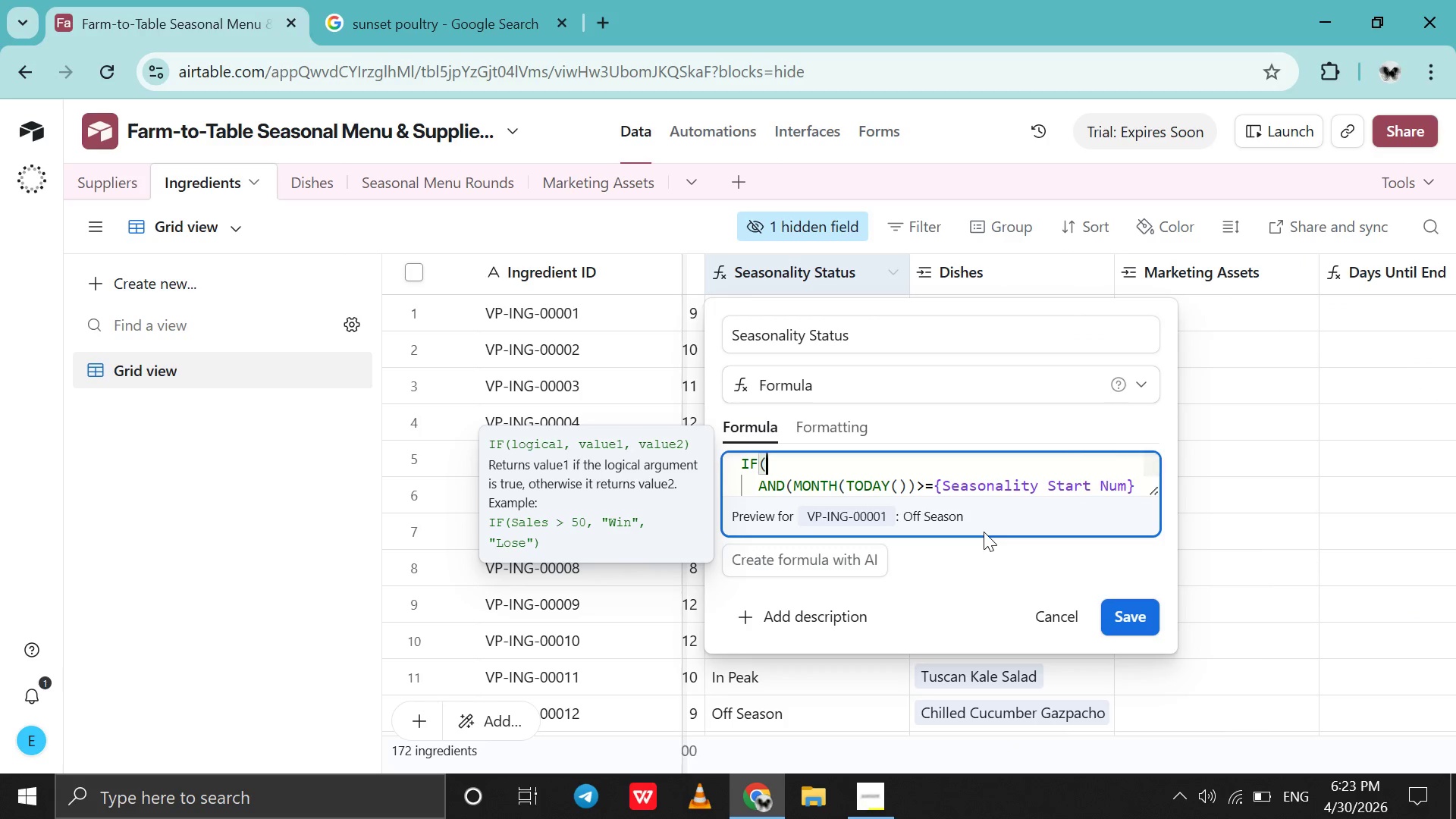 
left_click_drag(start_coordinate=[984, 532], to_coordinate=[969, 566])
 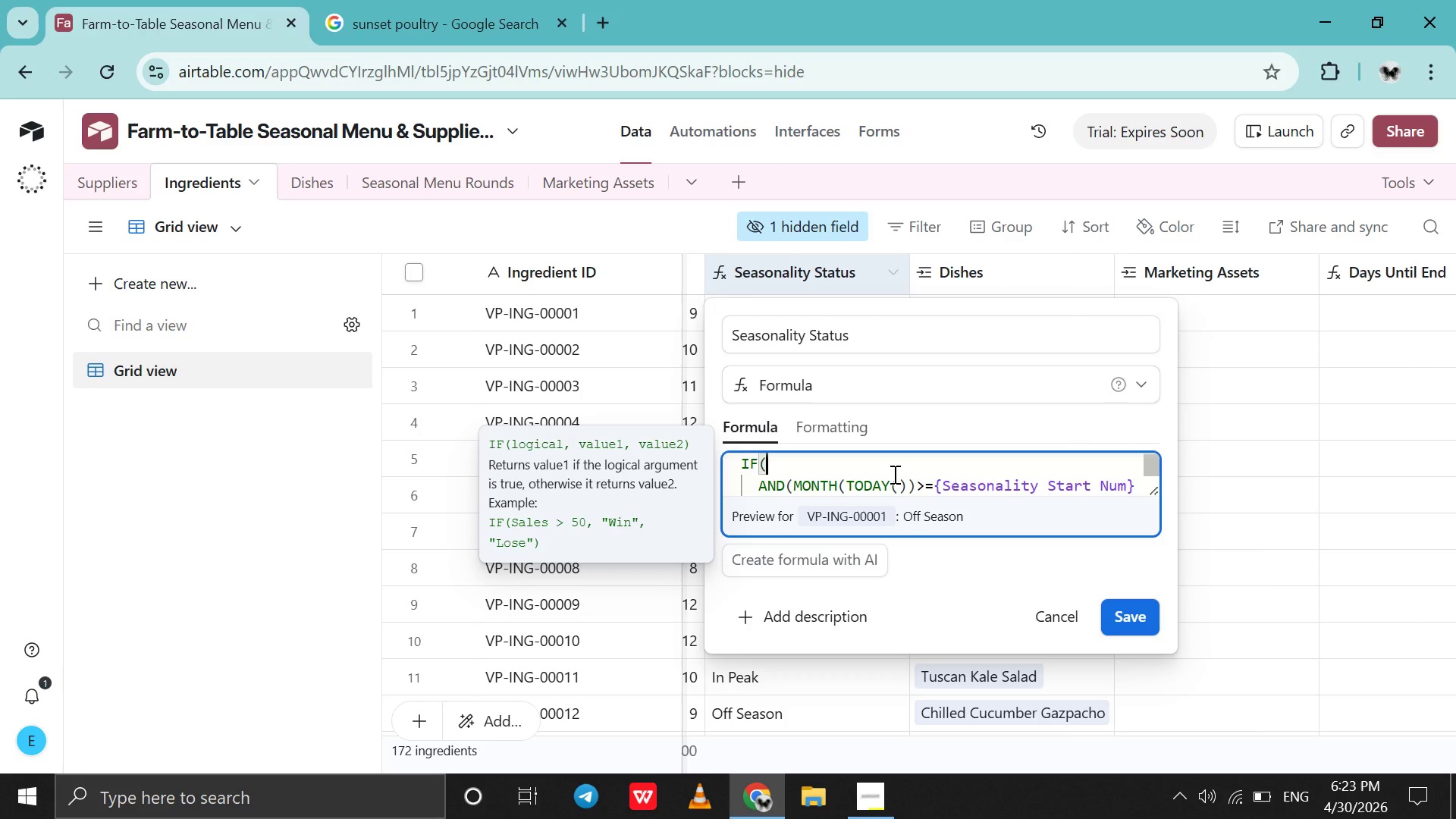 
double_click([893, 474])
 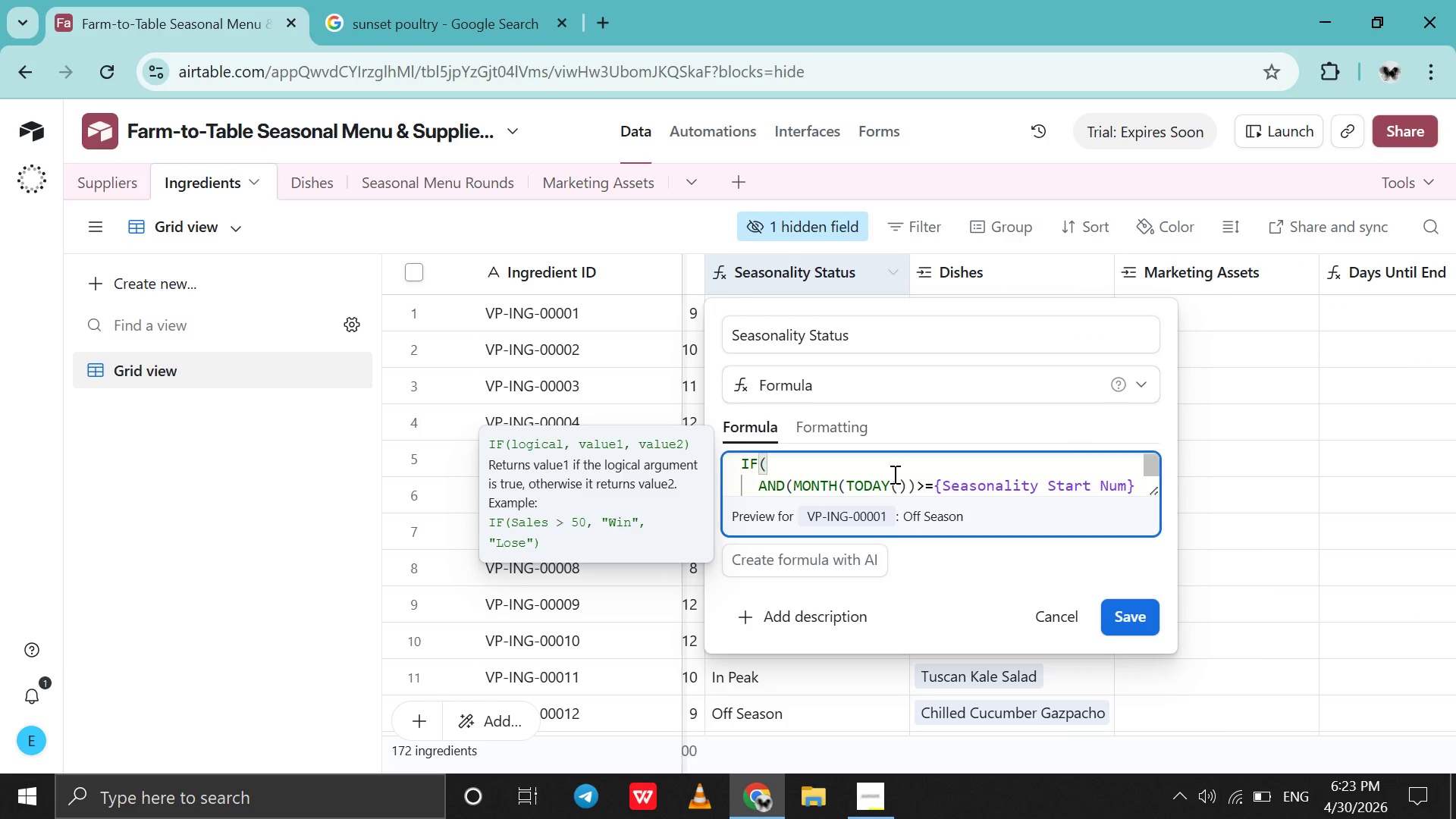 
scroll: coordinate [893, 474], scroll_direction: down, amount: 6.0
 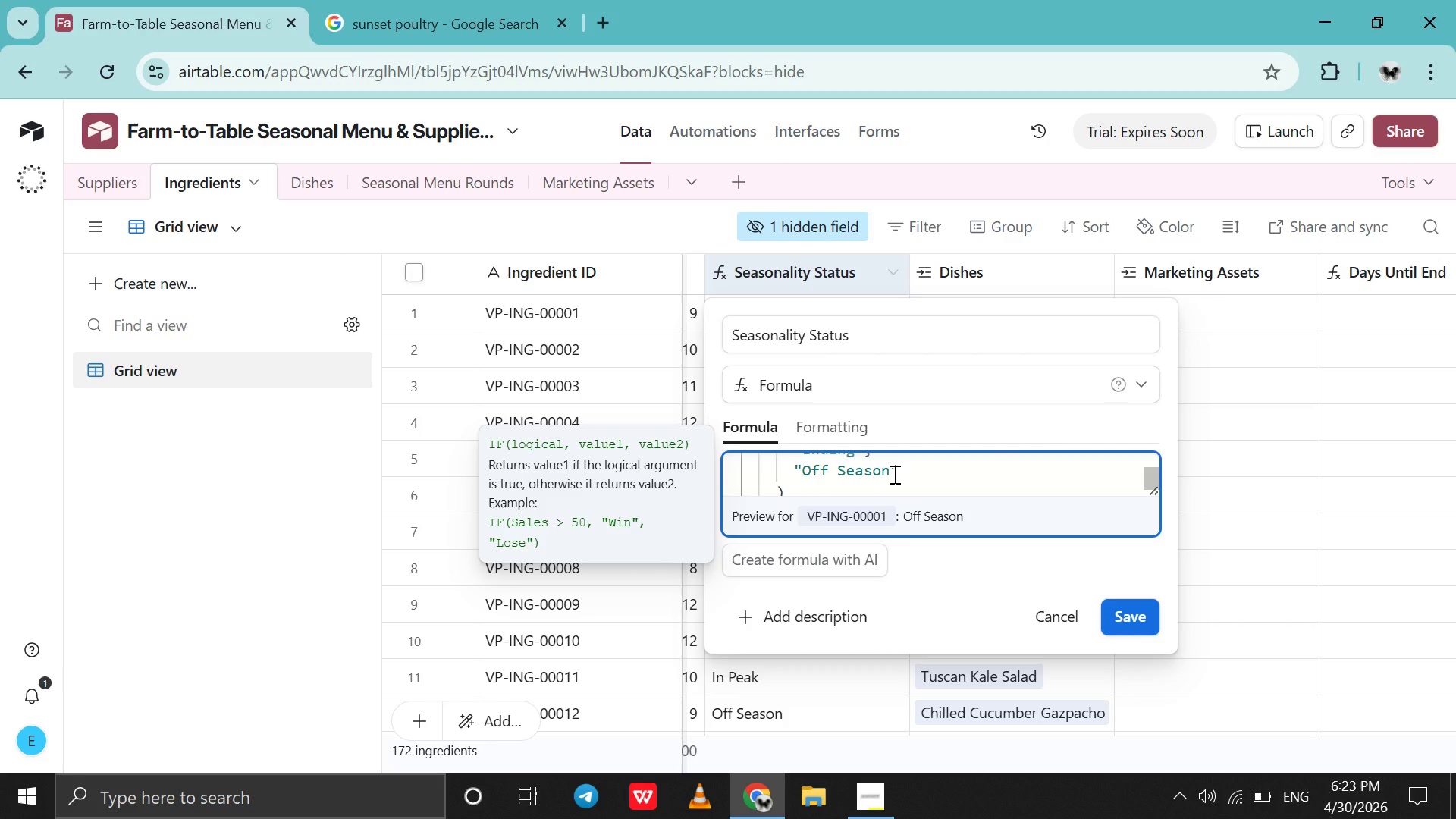 
scroll: coordinate [893, 474], scroll_direction: up, amount: 3.0
 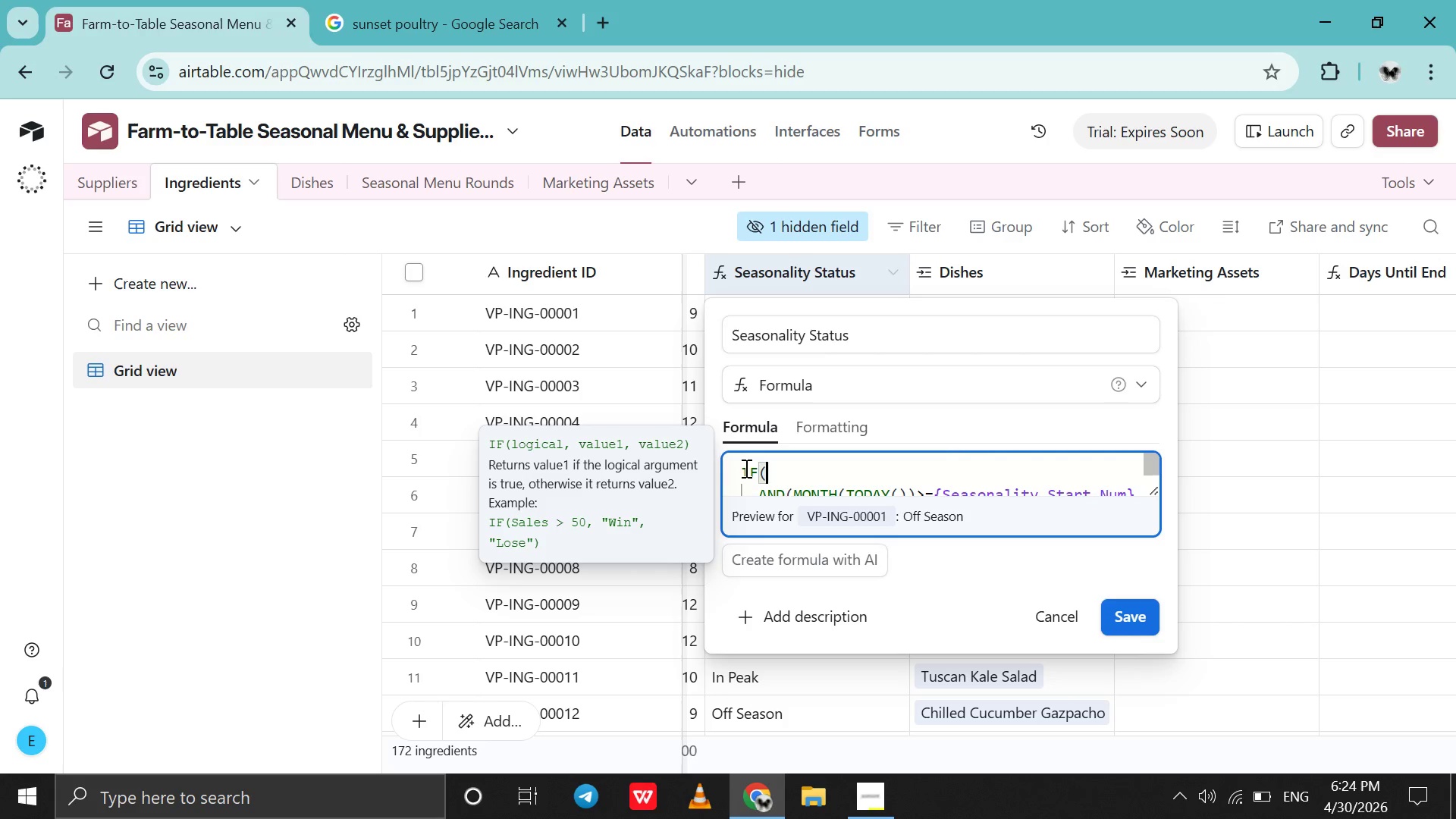 
left_click_drag(start_coordinate=[742, 468], to_coordinate=[781, 551])
 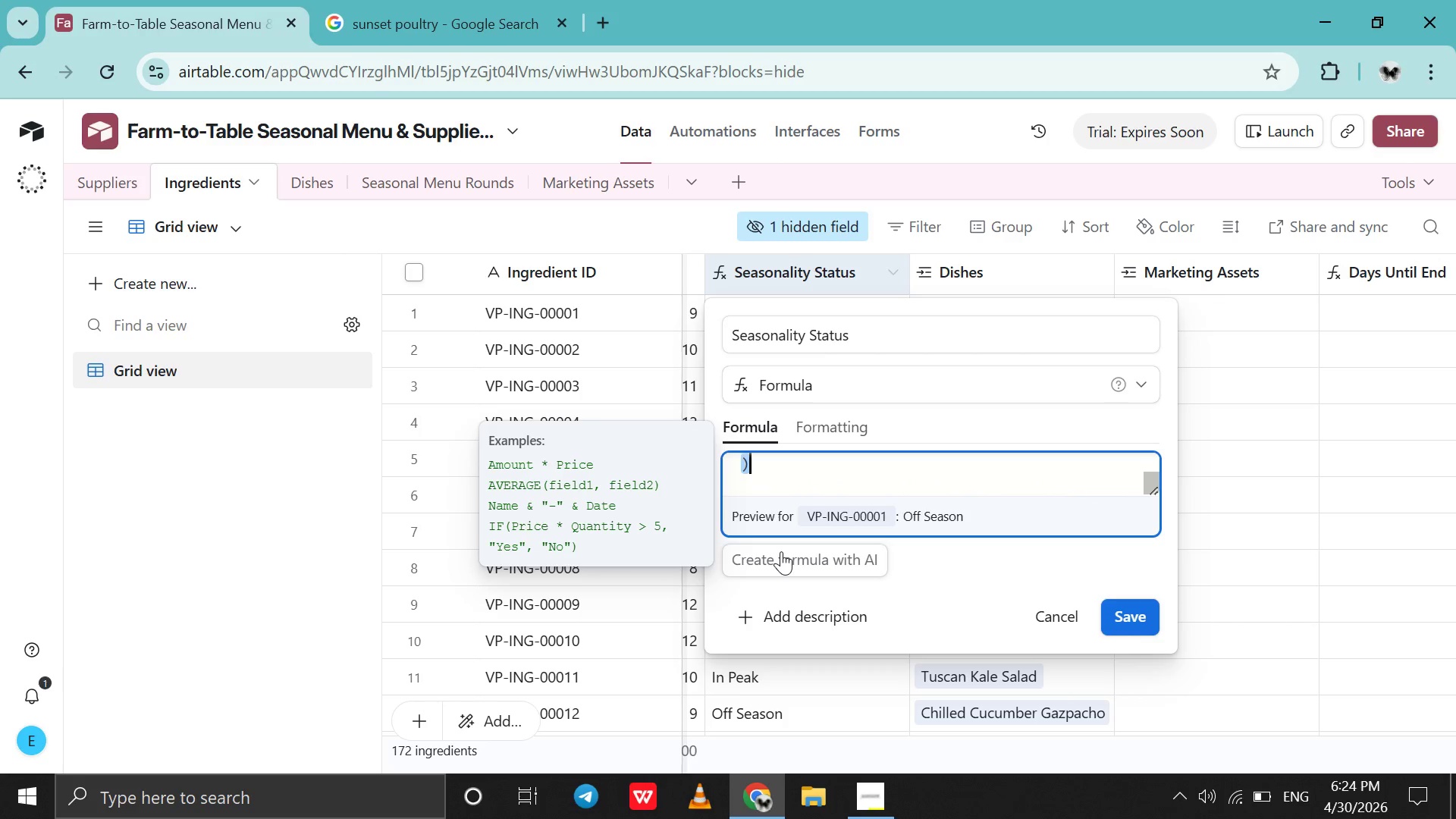 
key(Control+C)
 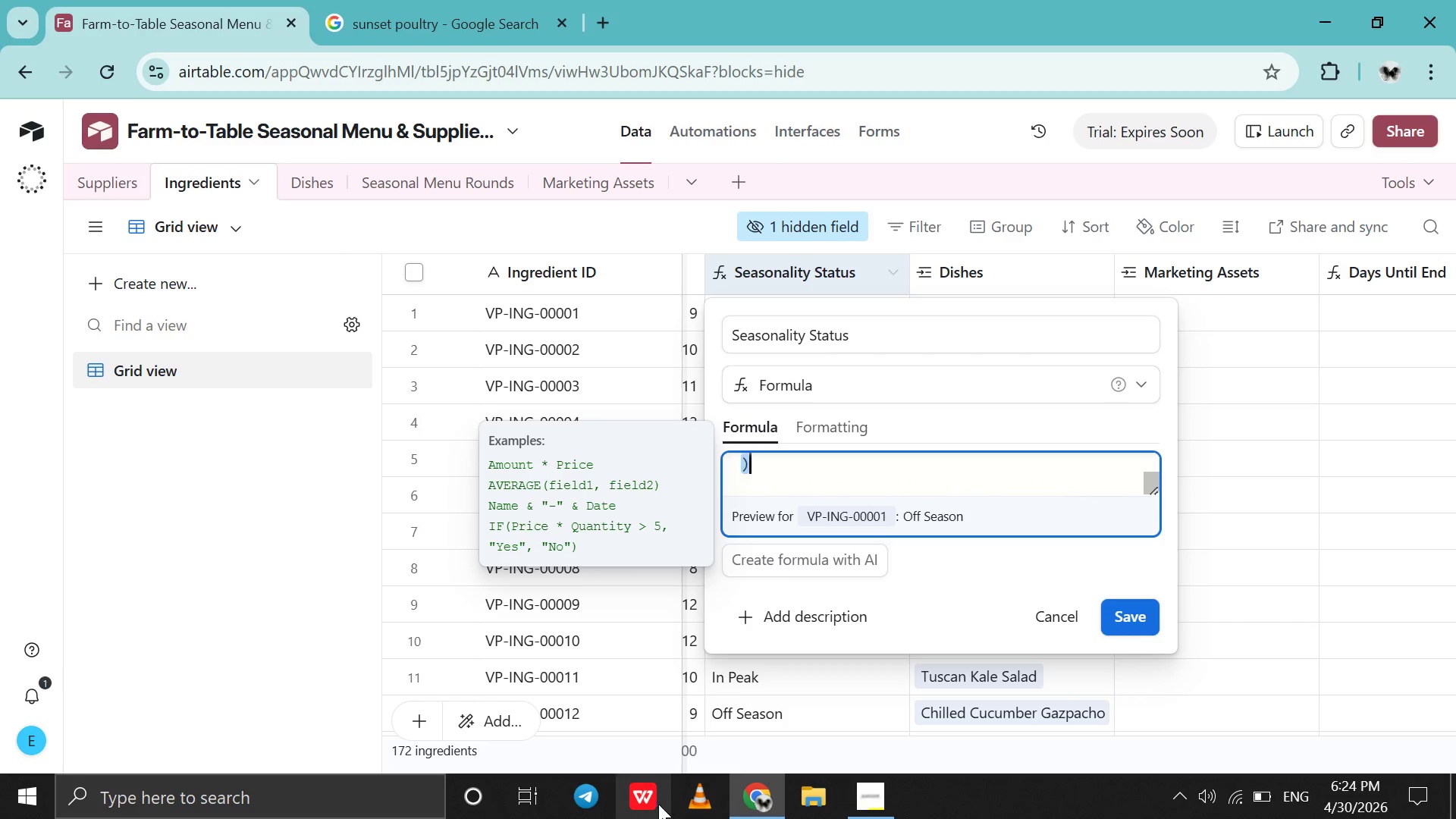 
left_click([651, 800])
 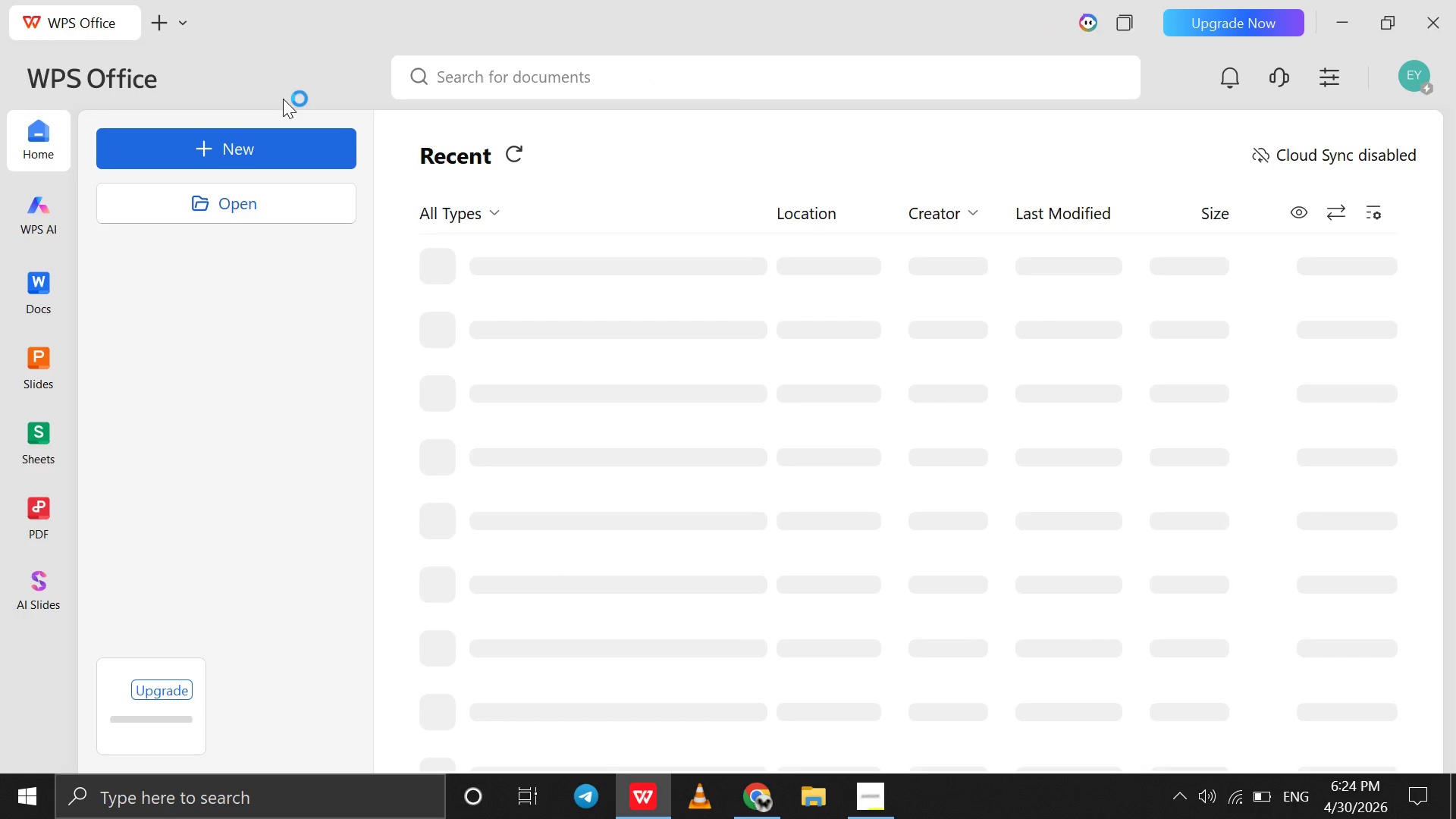 
left_click([259, 162])
 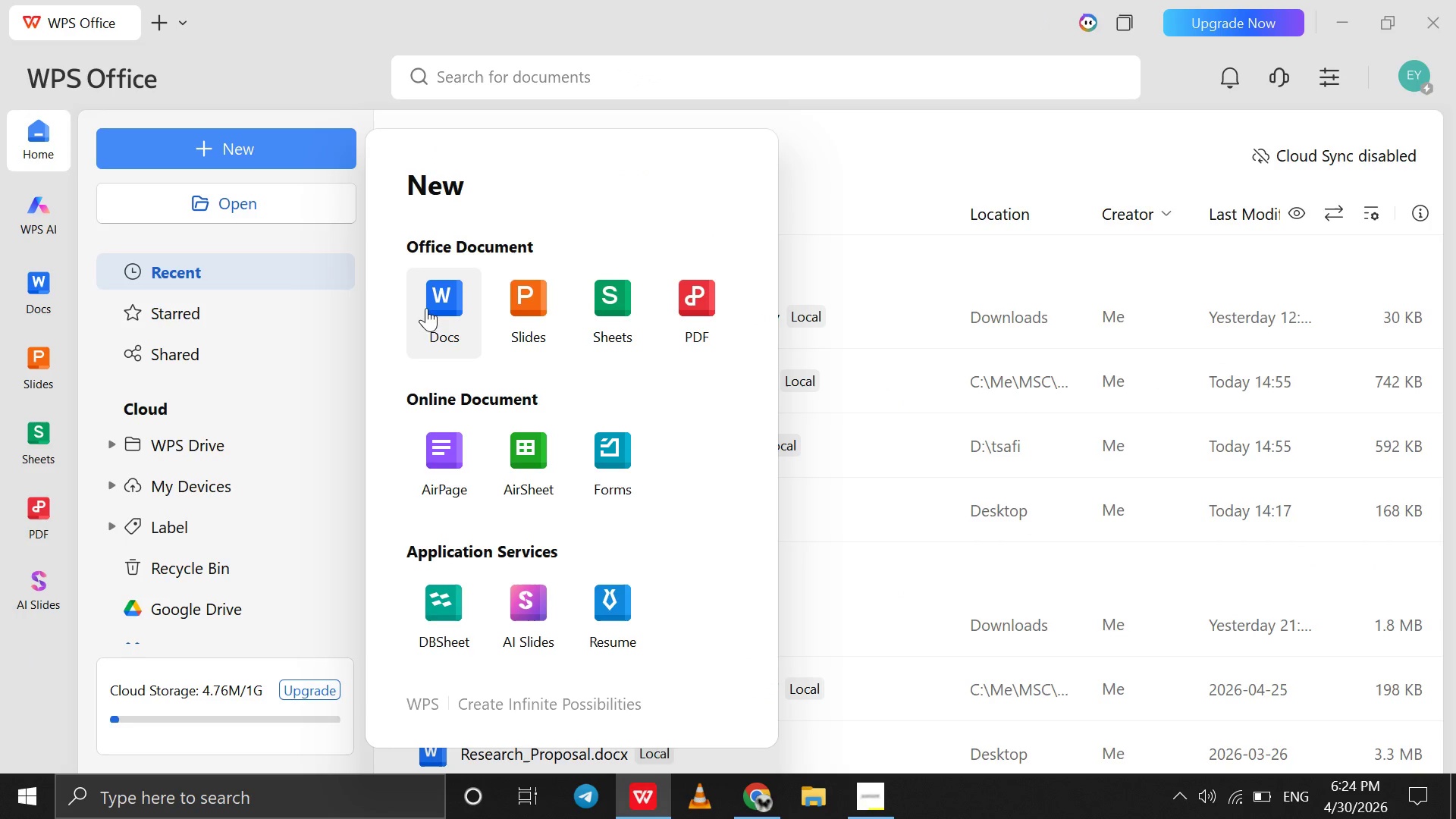 
left_click([436, 309])
 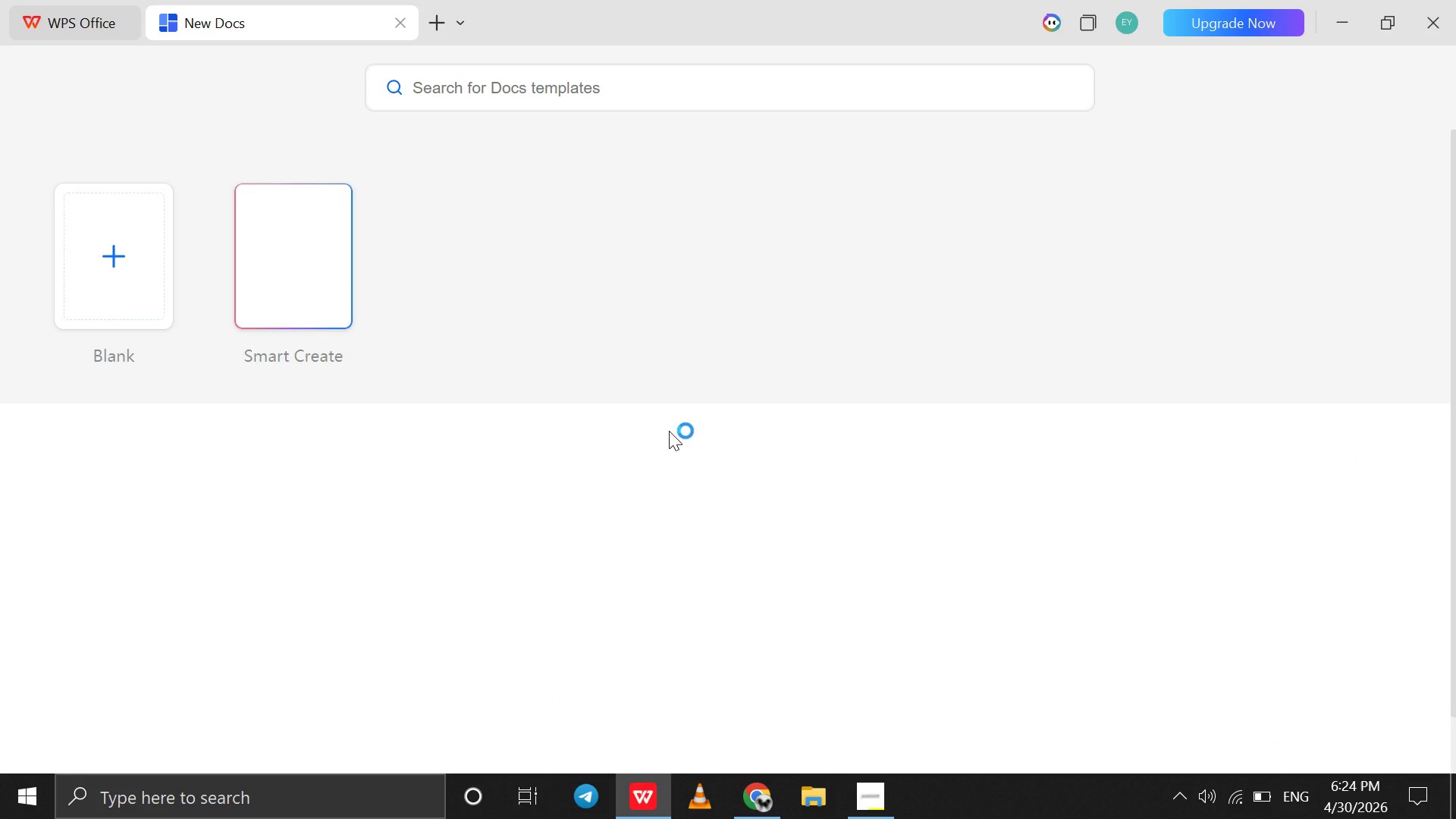 
left_click([152, 261])
 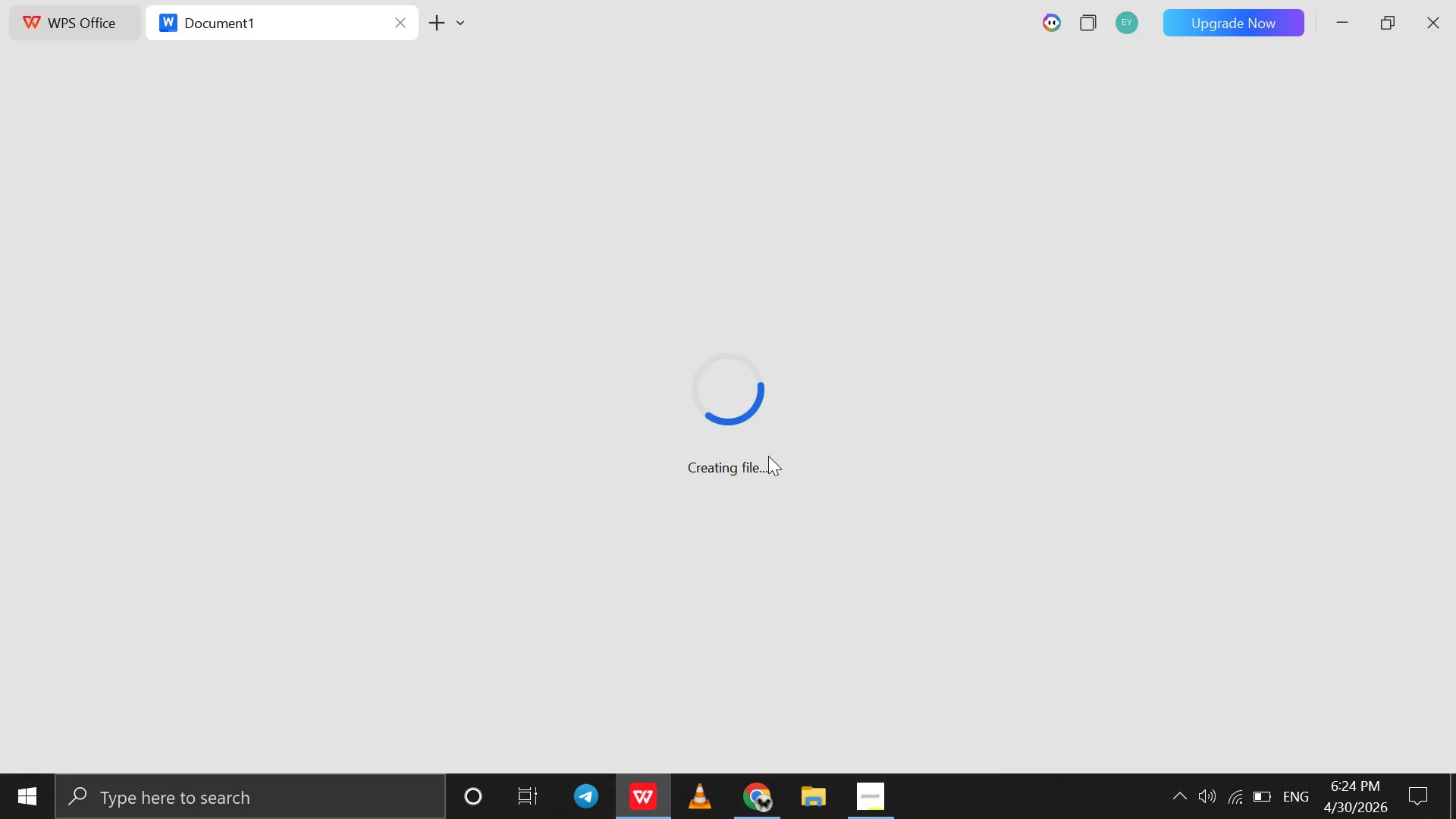 
wait(7.48)
 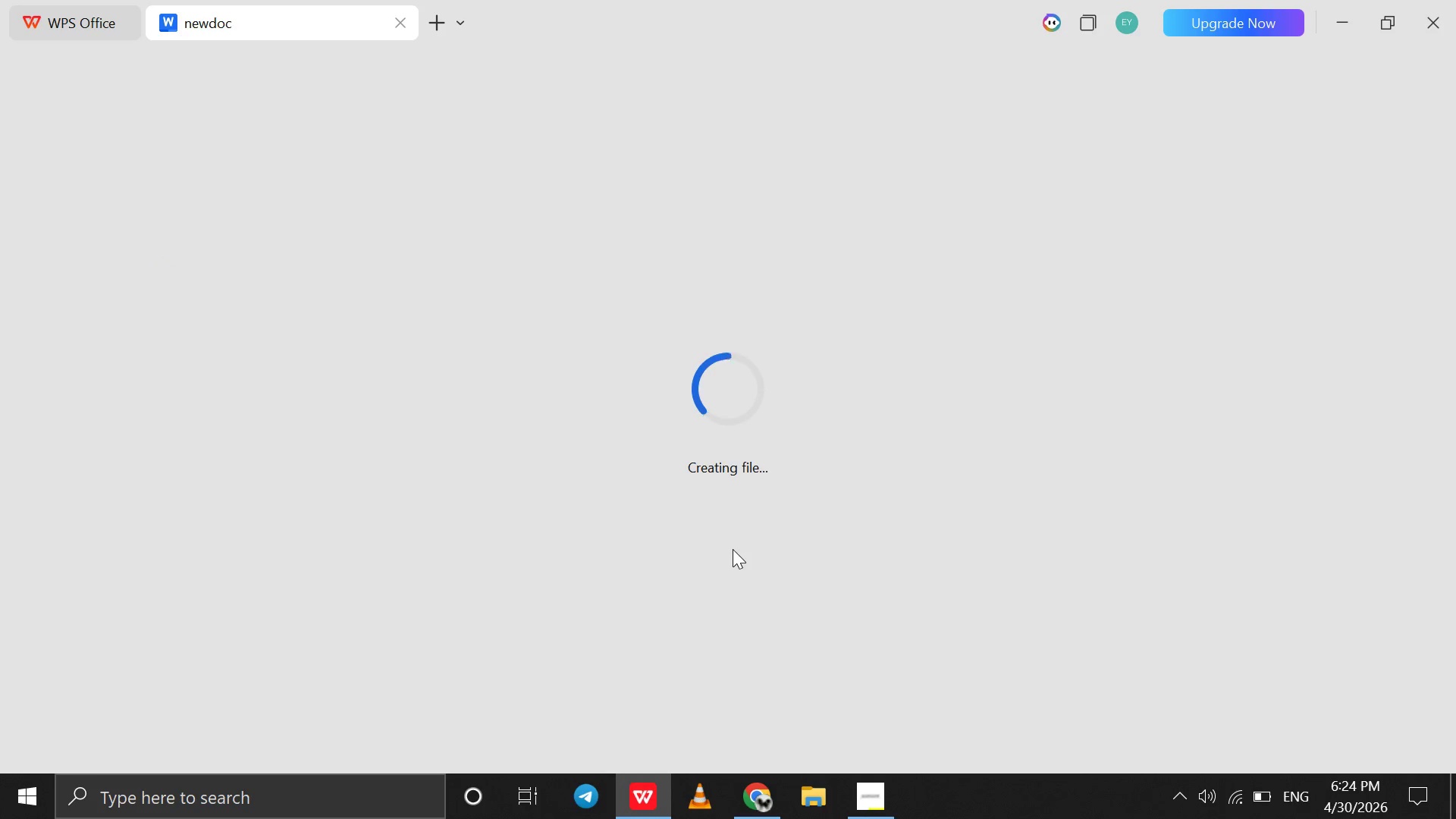 
key(Control+V)
 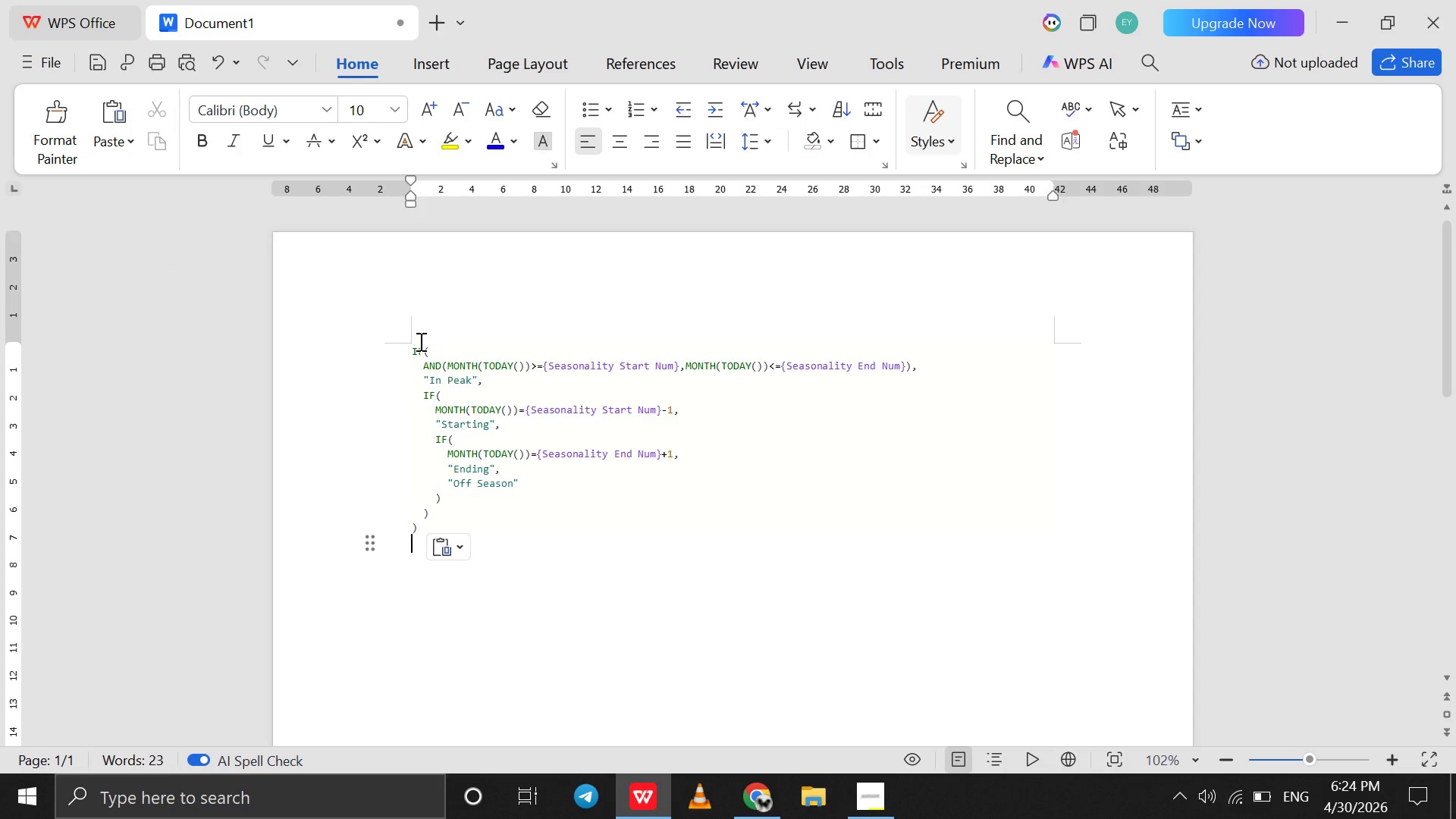 
left_click([408, 354])
 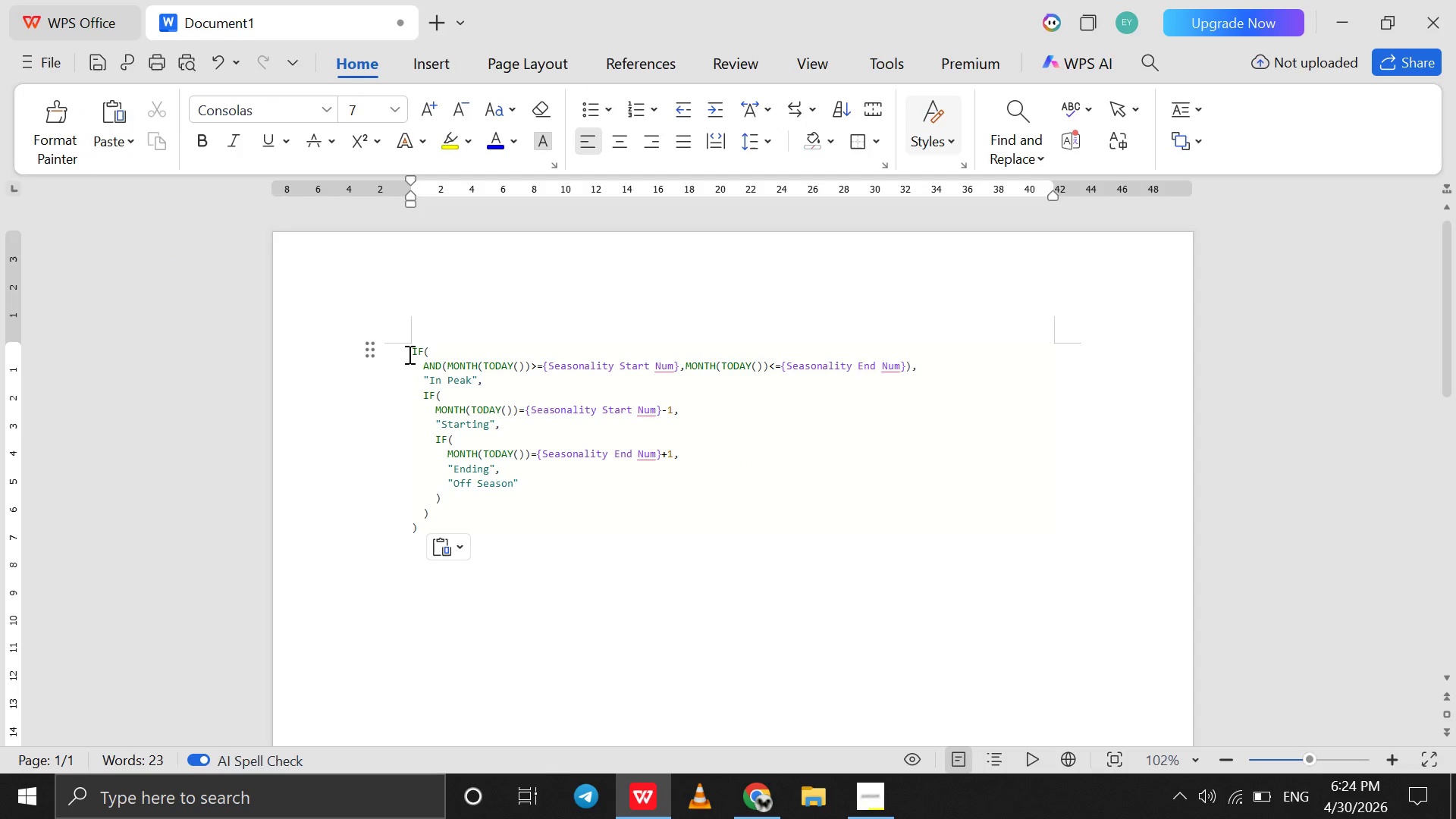 
key(Shift+Enter)
 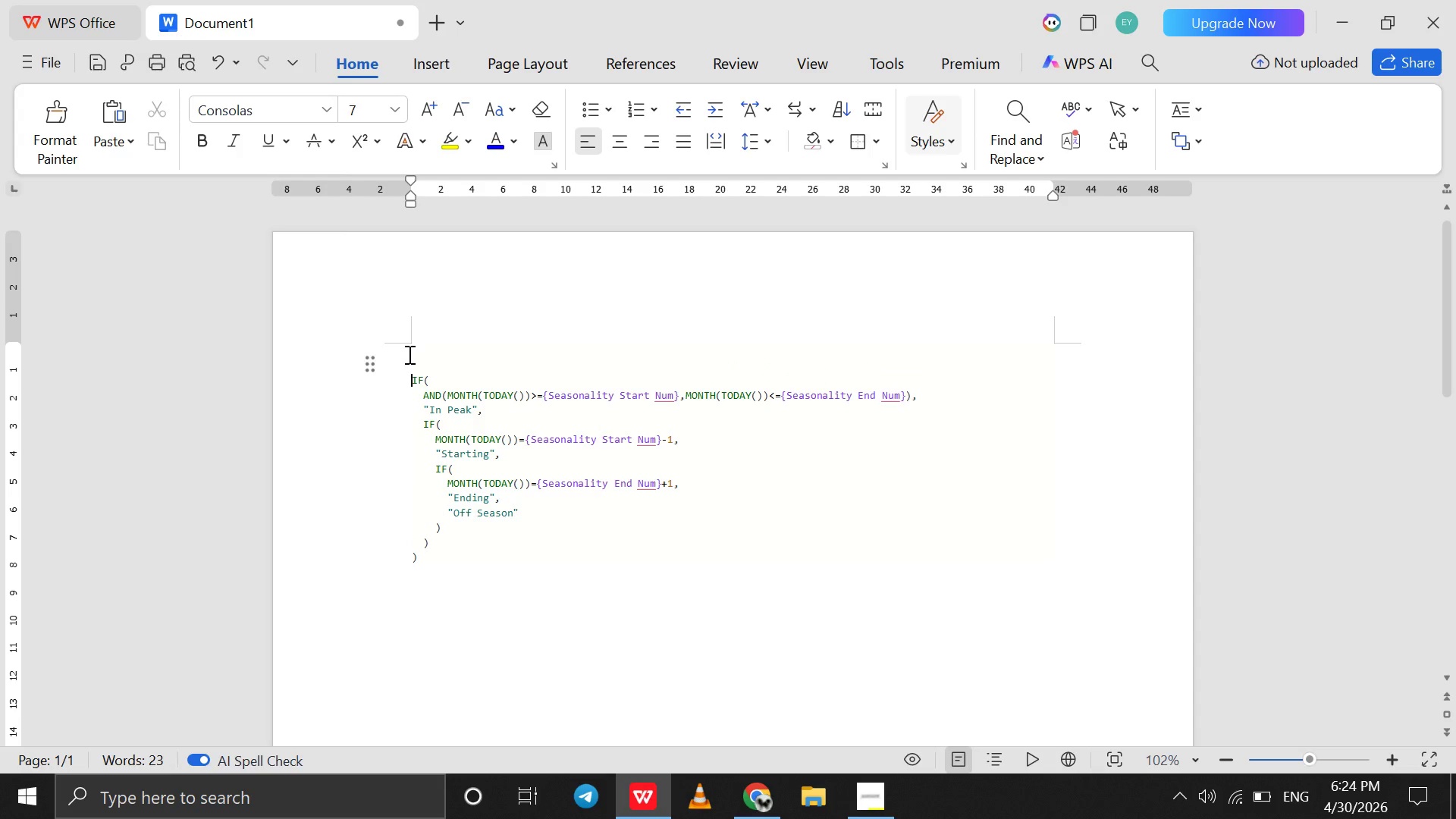 
hold_key(key=Enter, duration=0.69)
 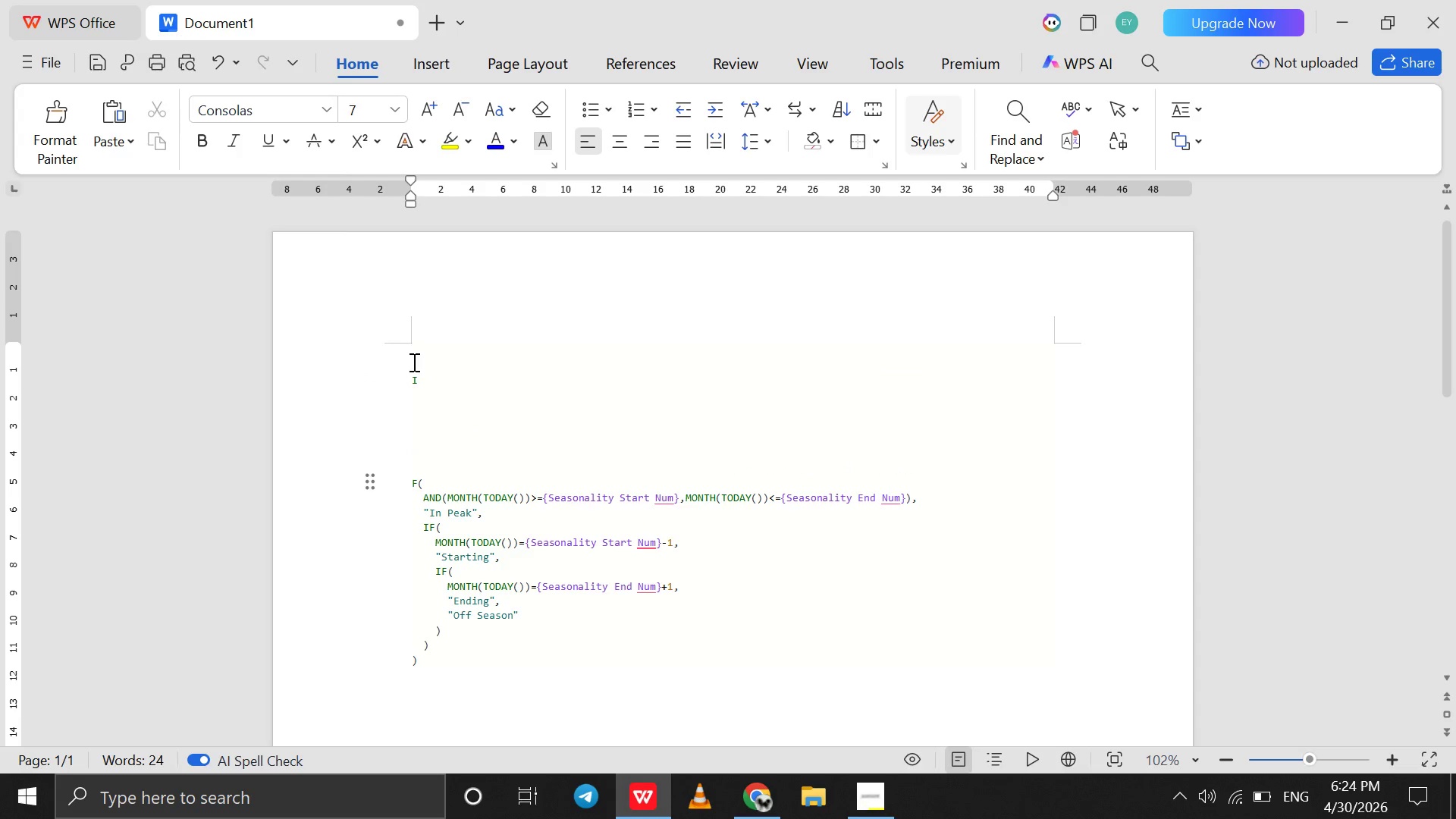 
hold_key(key=Enter, duration=5.59)
 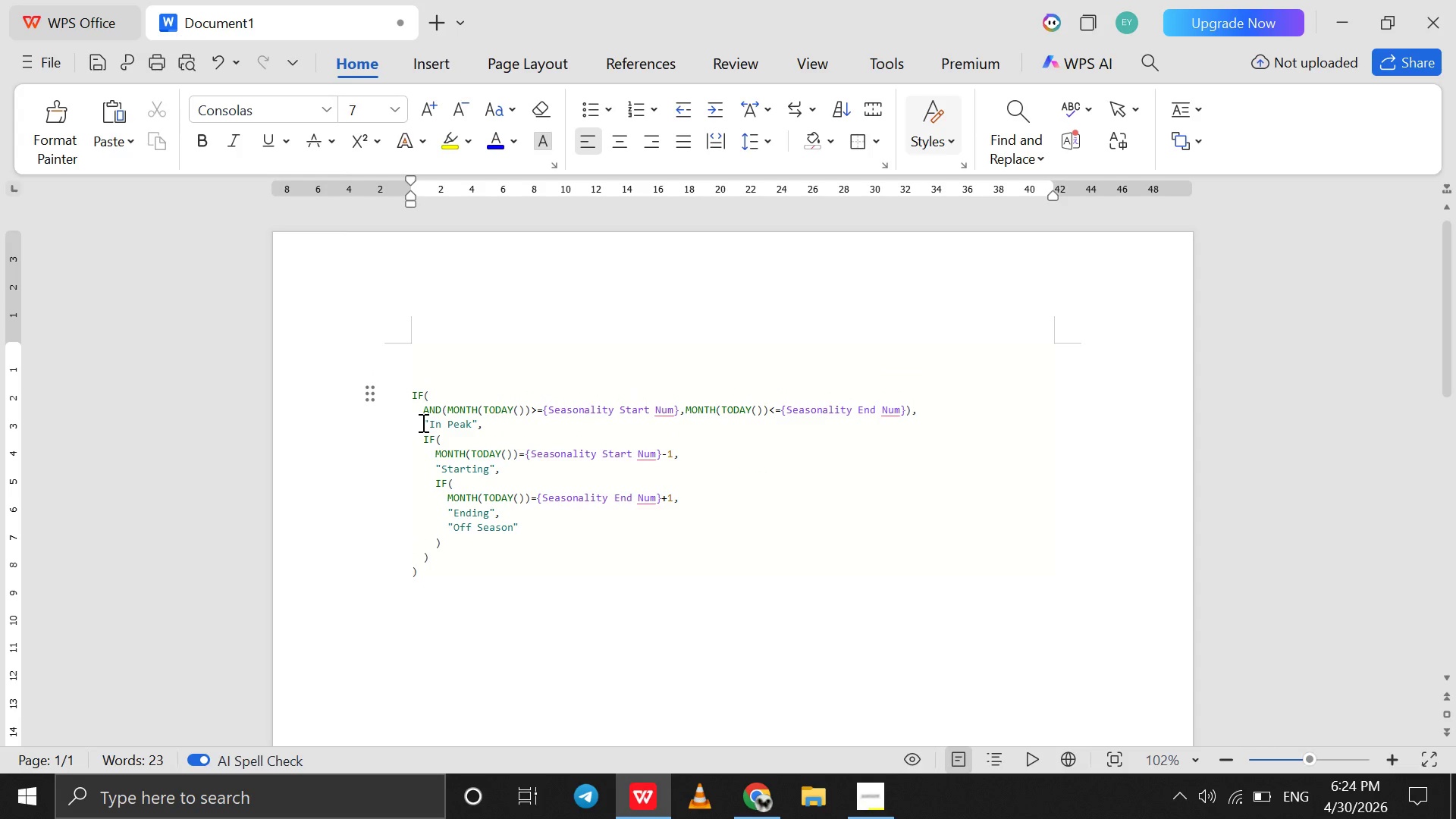 
key(Control+Z)
 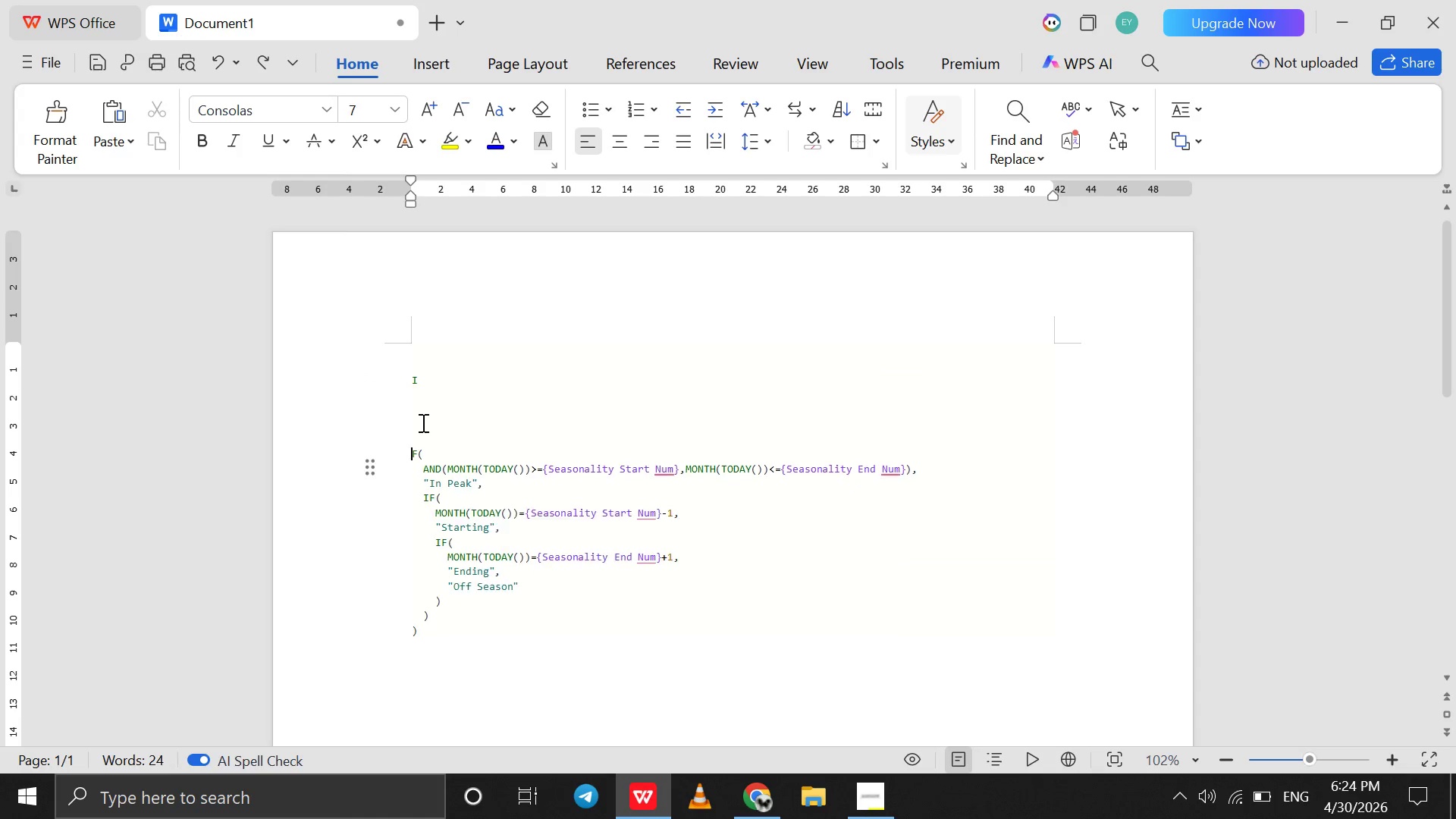 
key(Control+Z)
 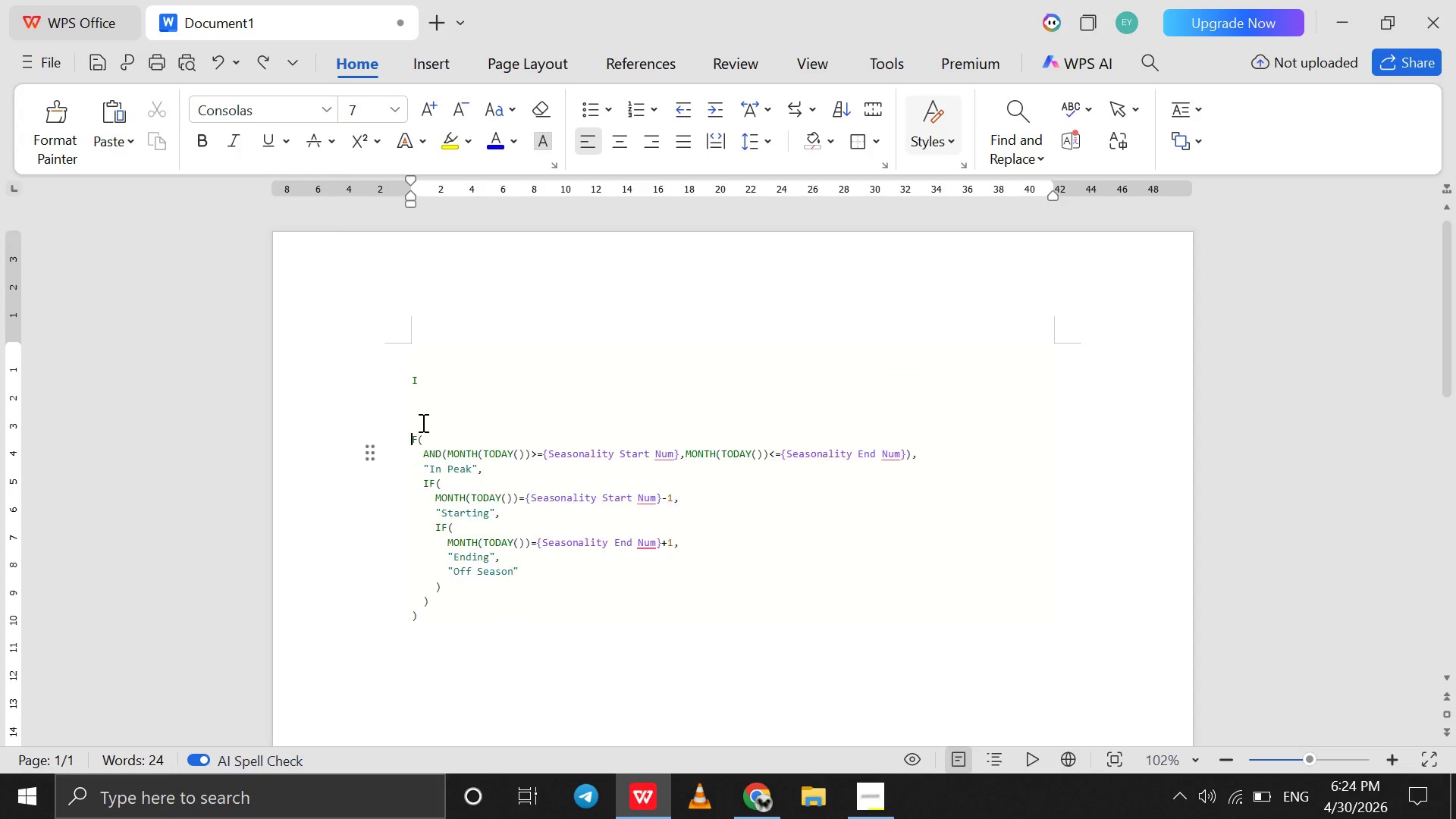 
key(Control+Z)
 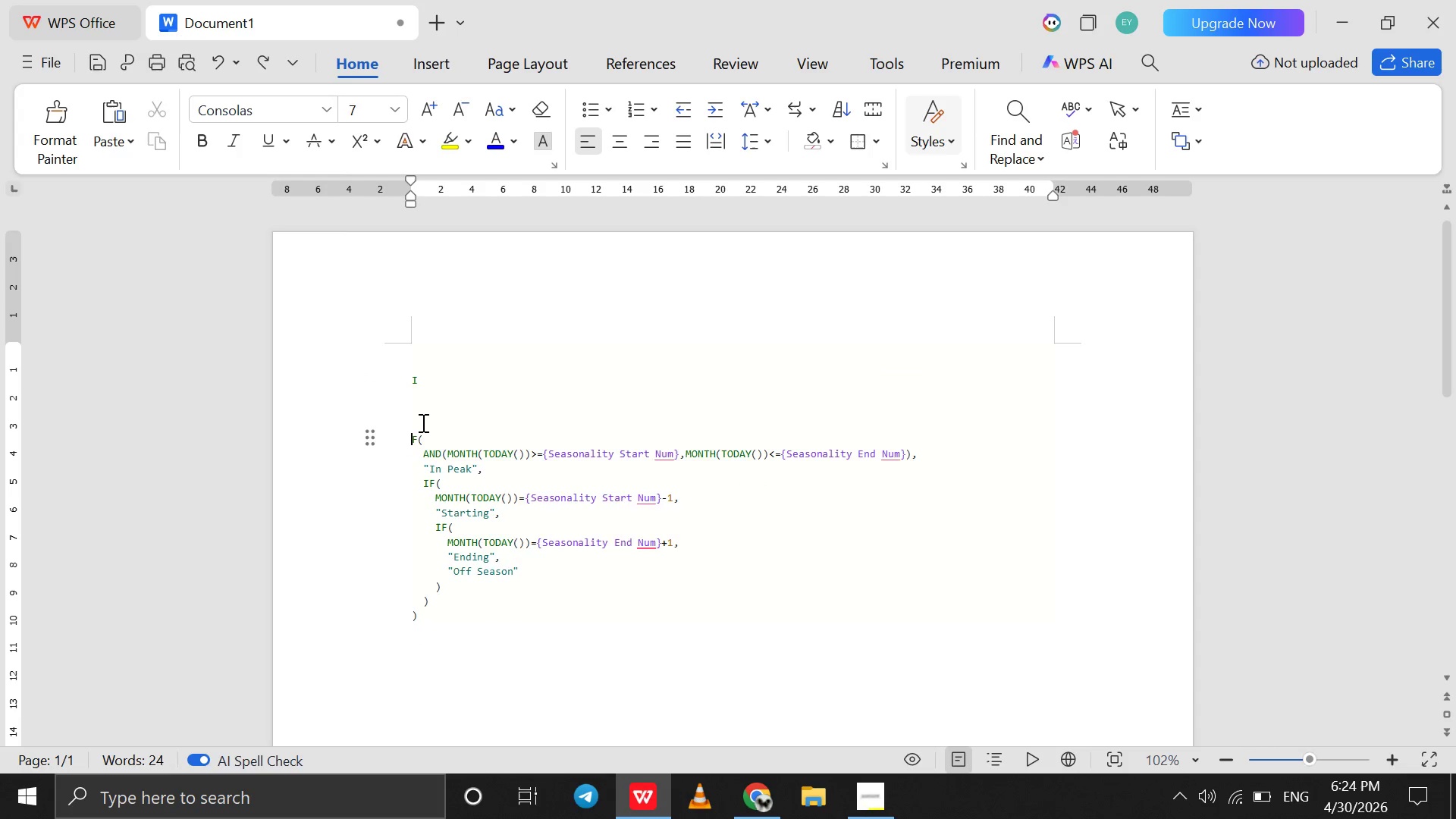 
key(Control+Z)
 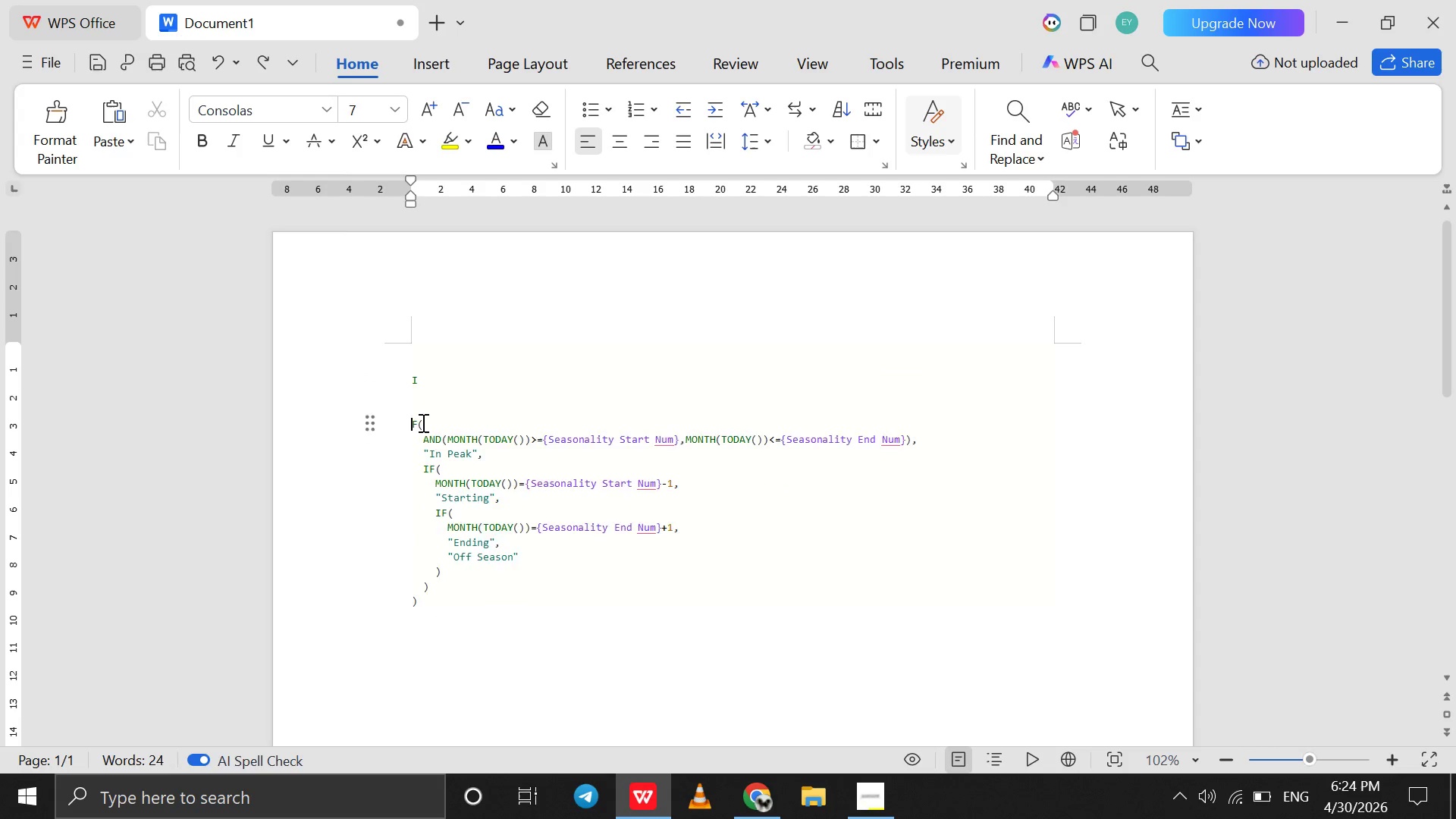 
key(Control+Z)
 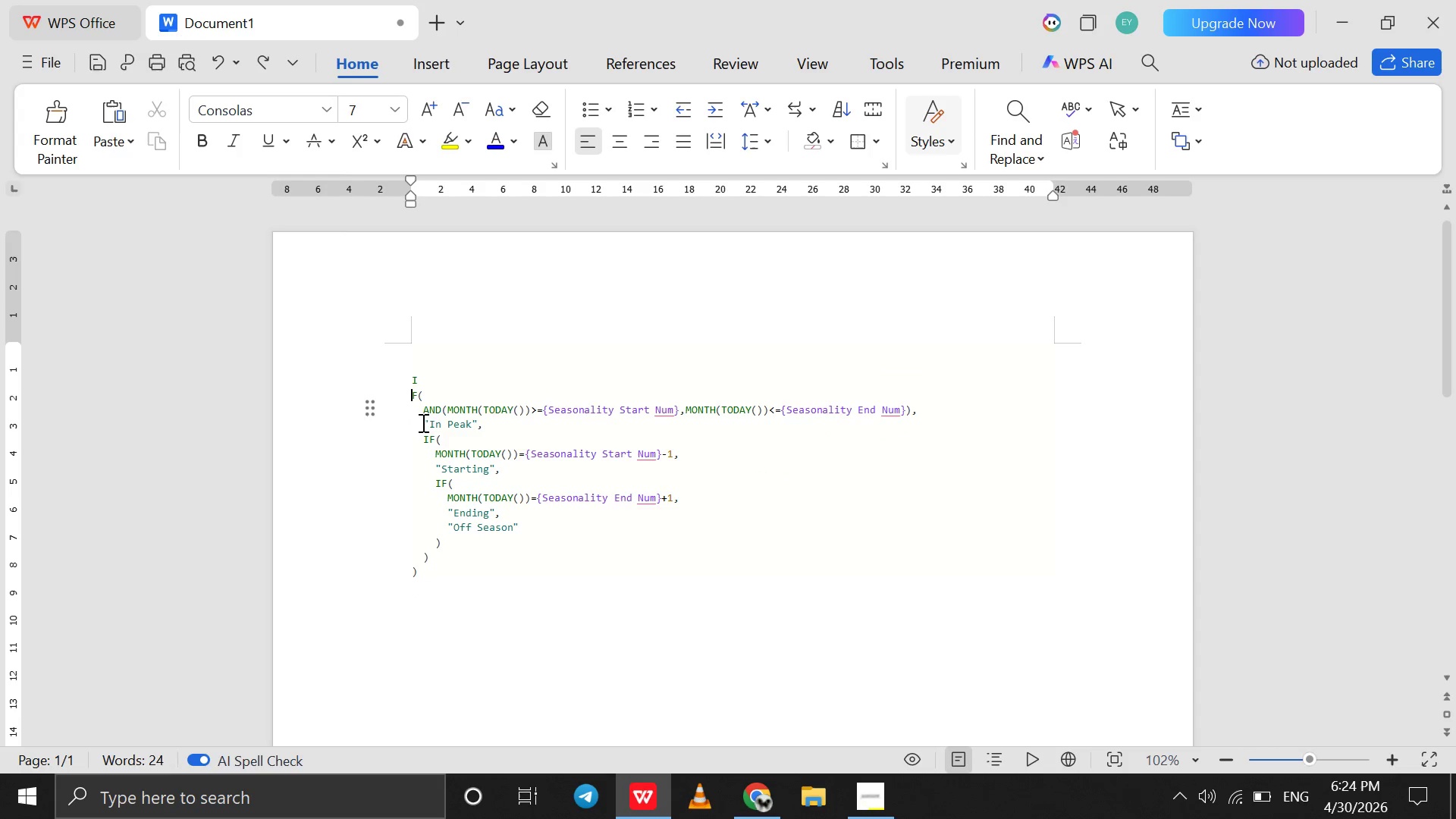 
key(Control+Z)
 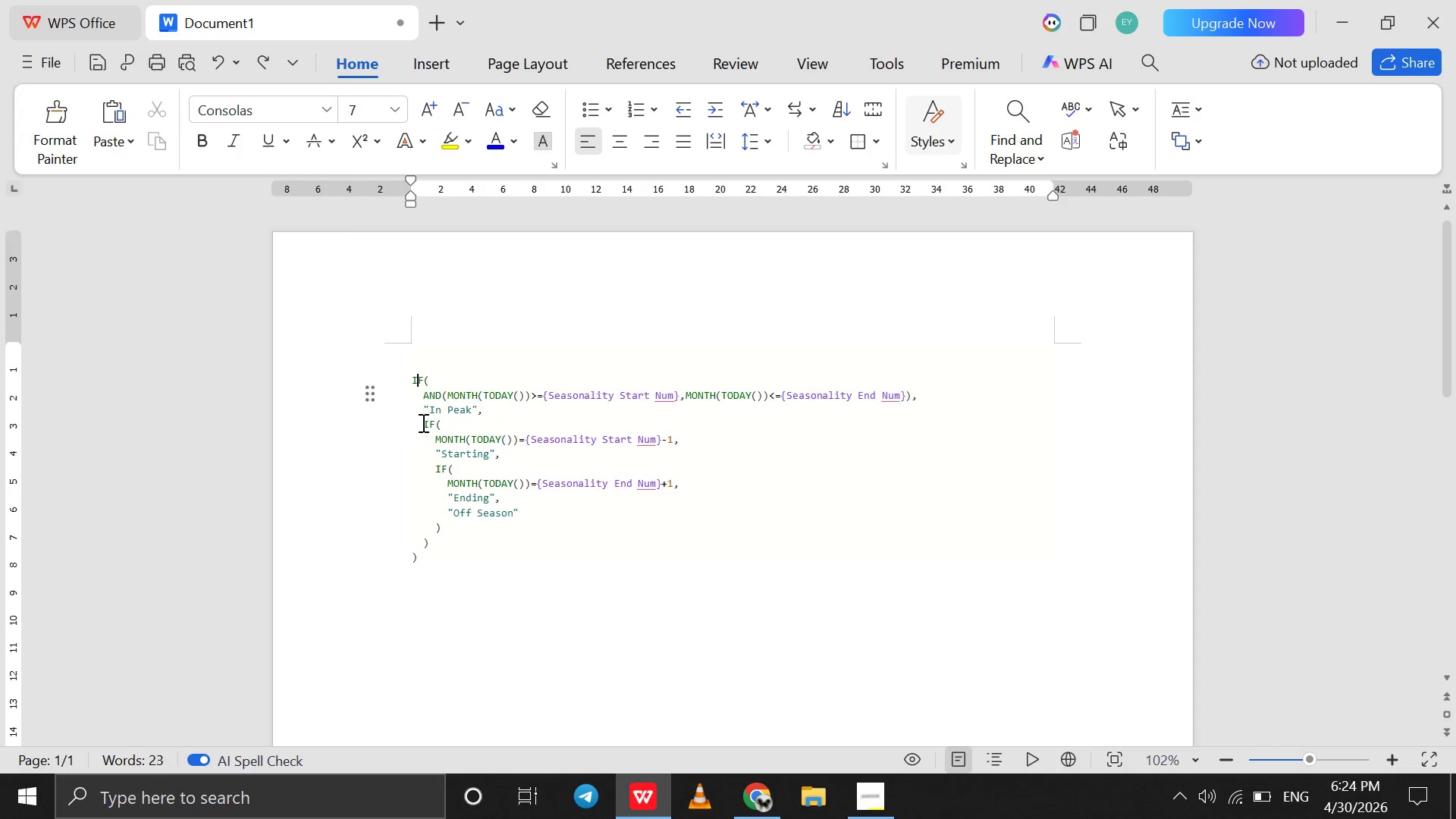 
key(Control+Z)
 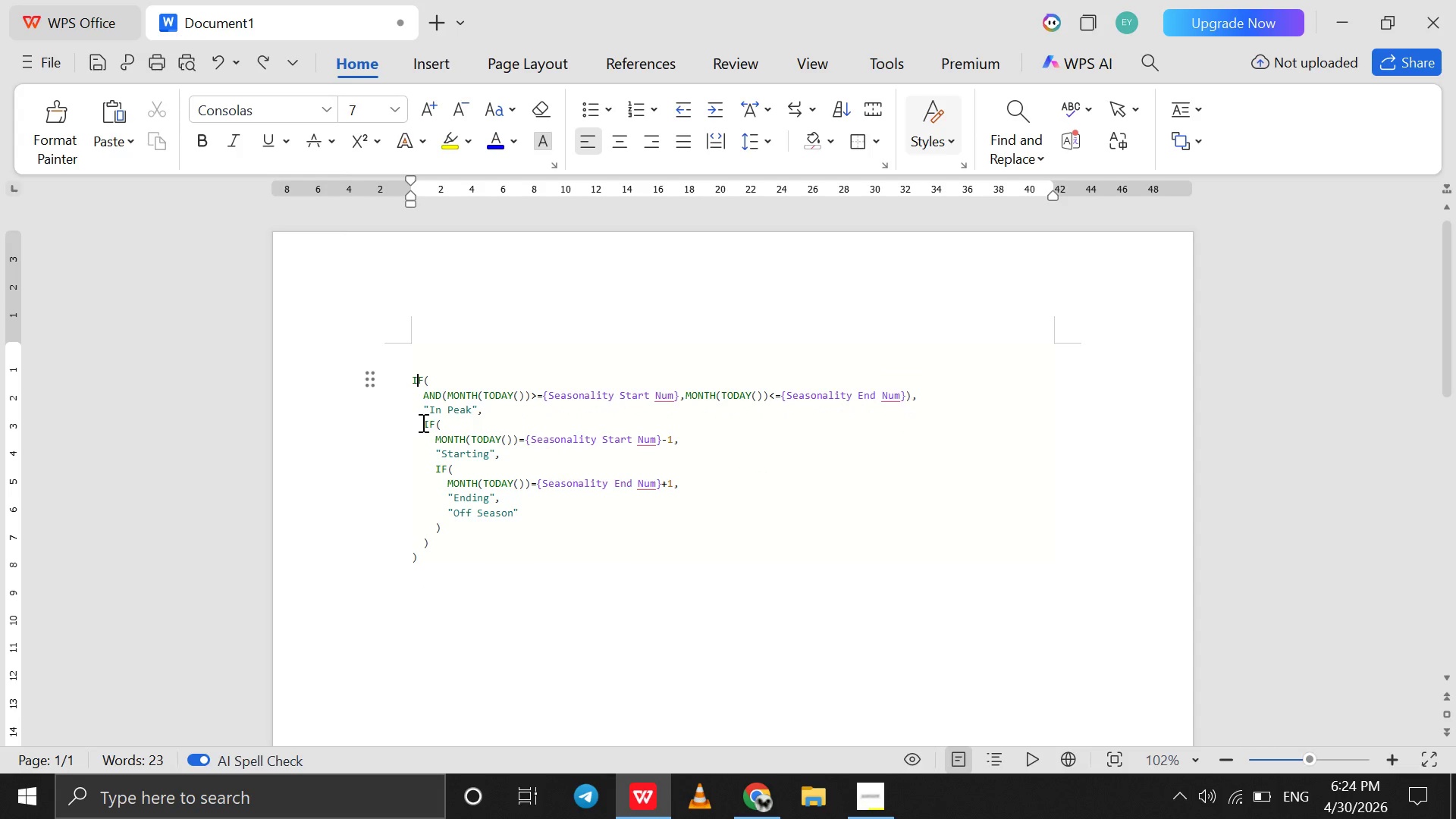 
key(ArrowLeft)
 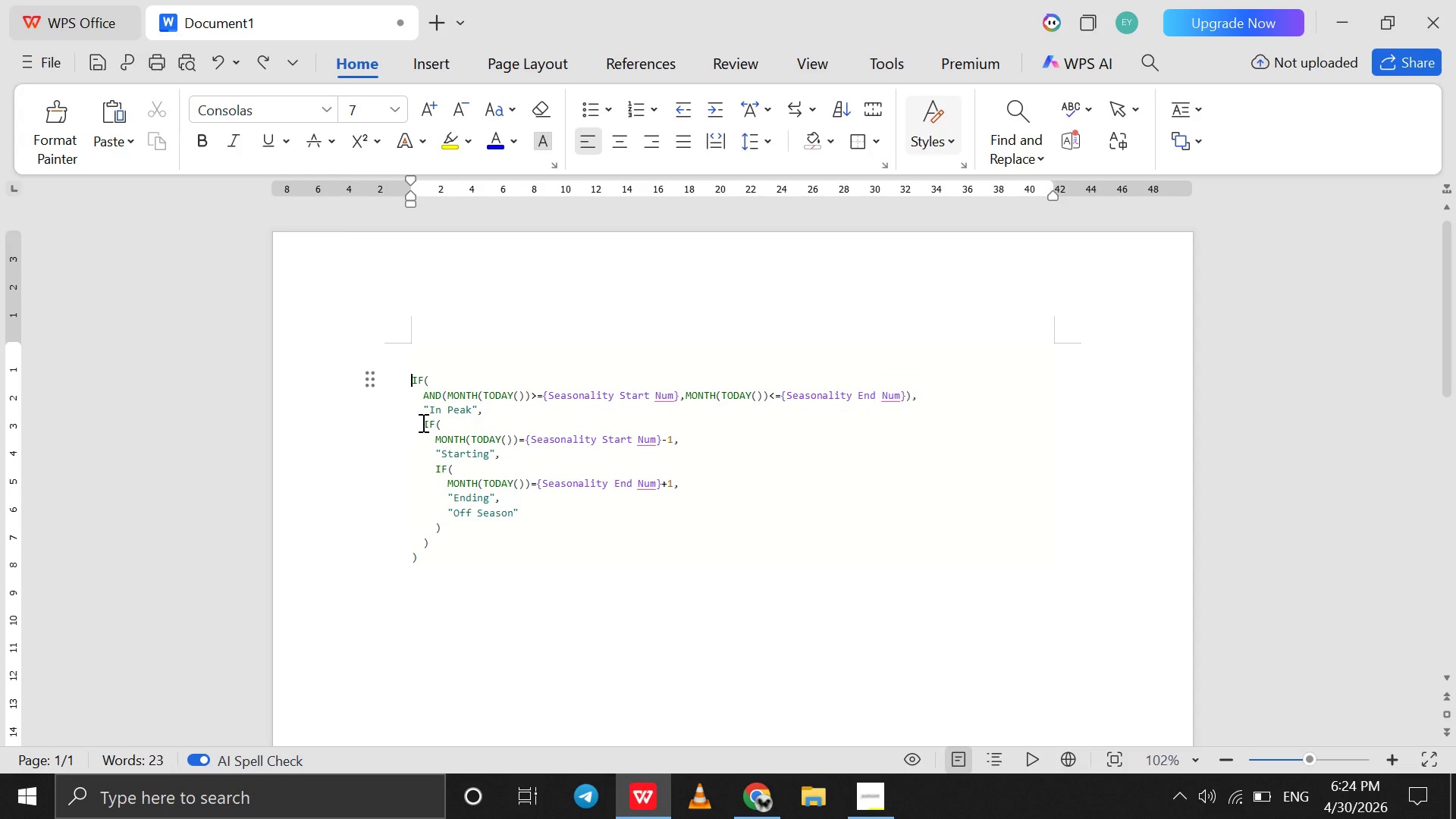 
hold_key(key=ShiftRight, duration=0.7)
 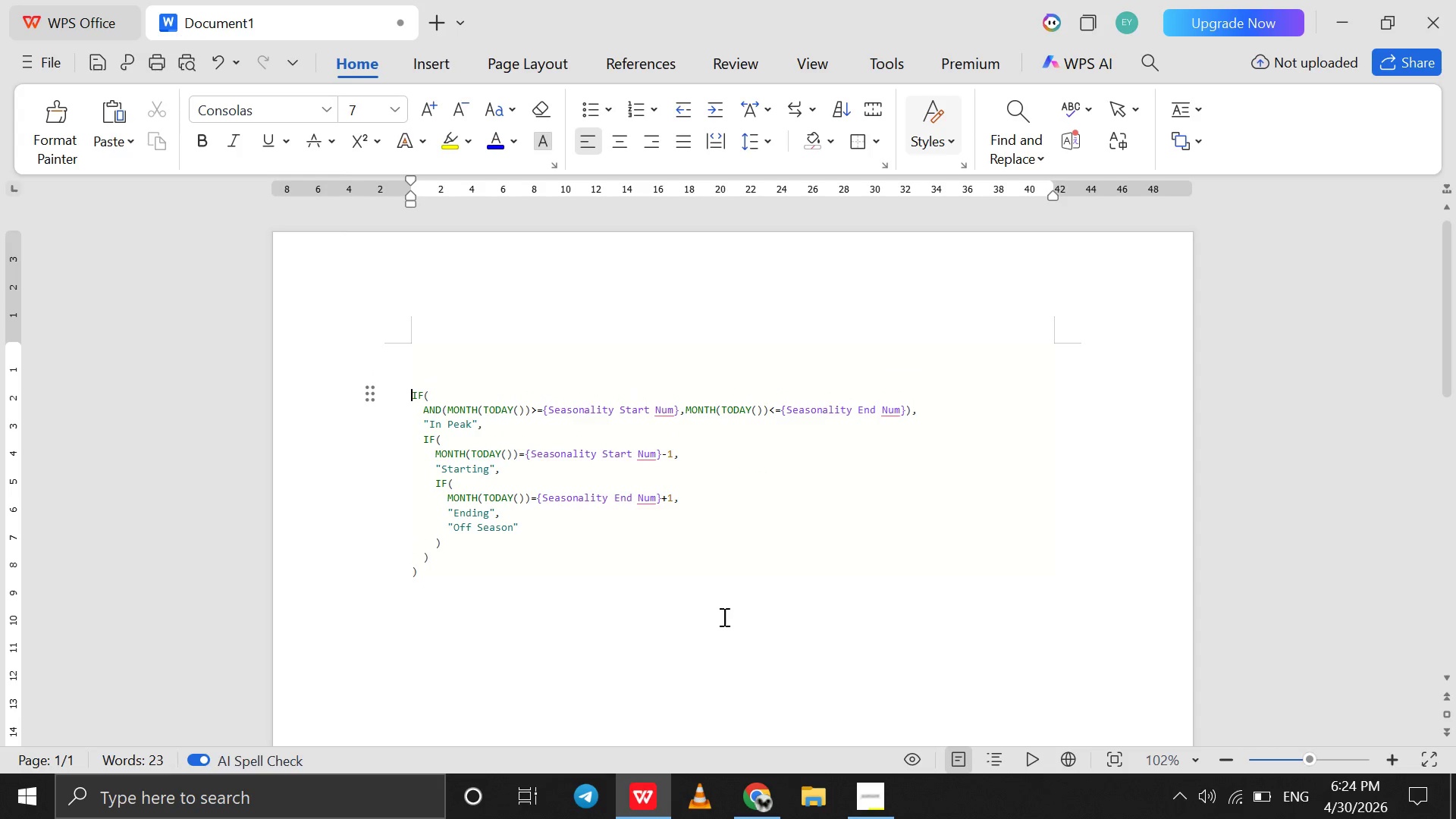 
hold_key(key=Enter, duration=0.48)
 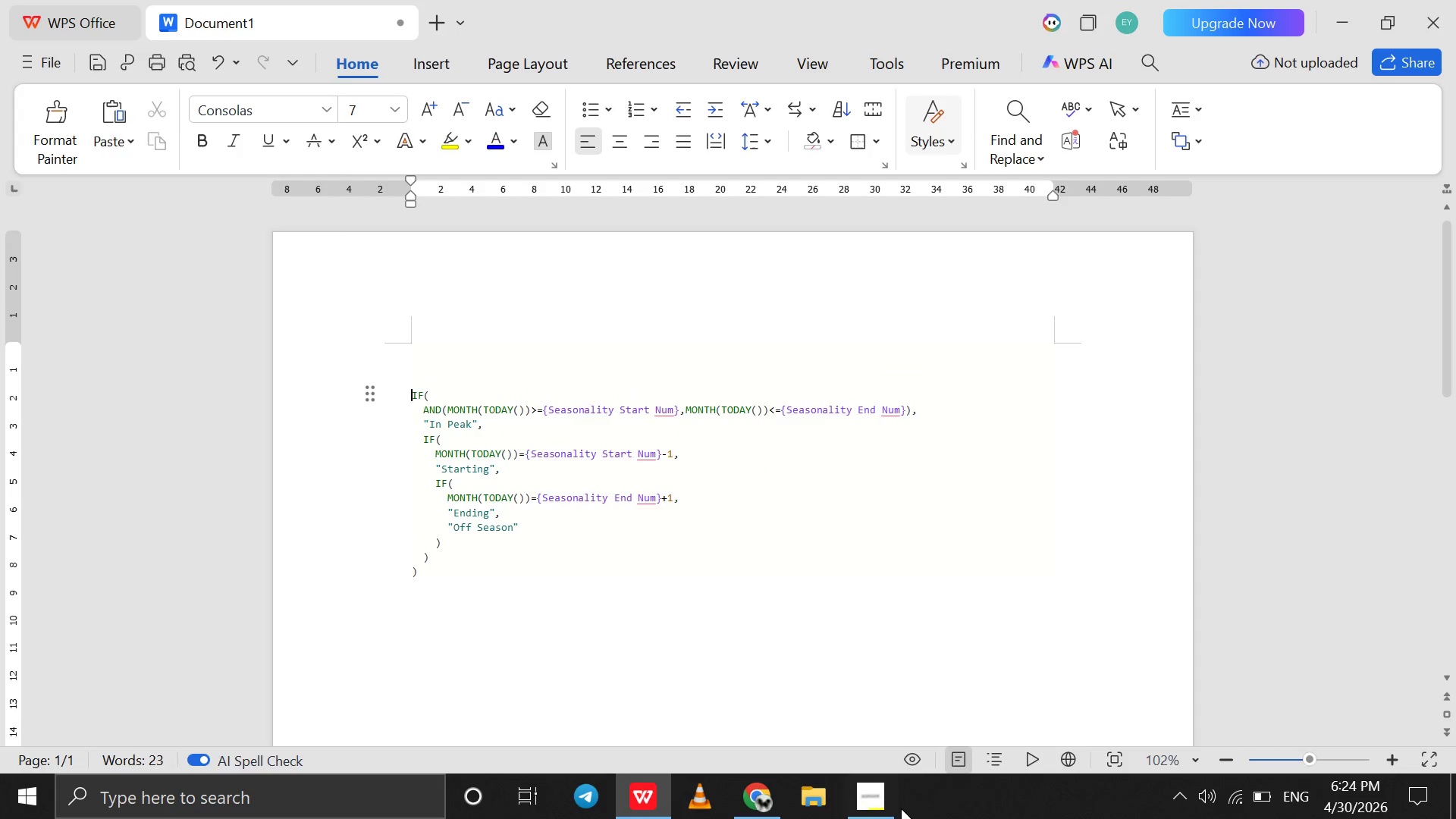 
left_click([901, 808])
 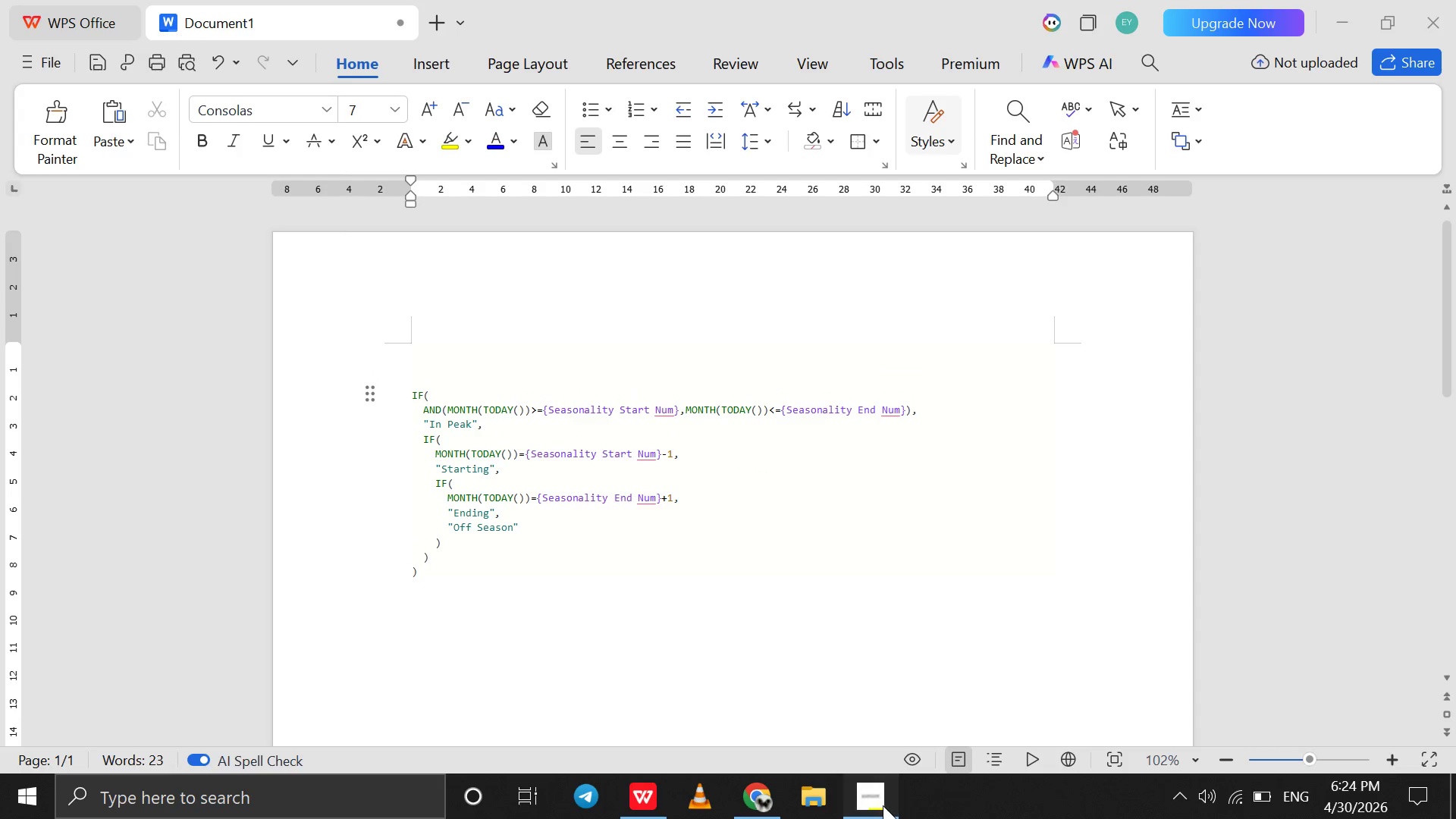 
left_click([883, 805])